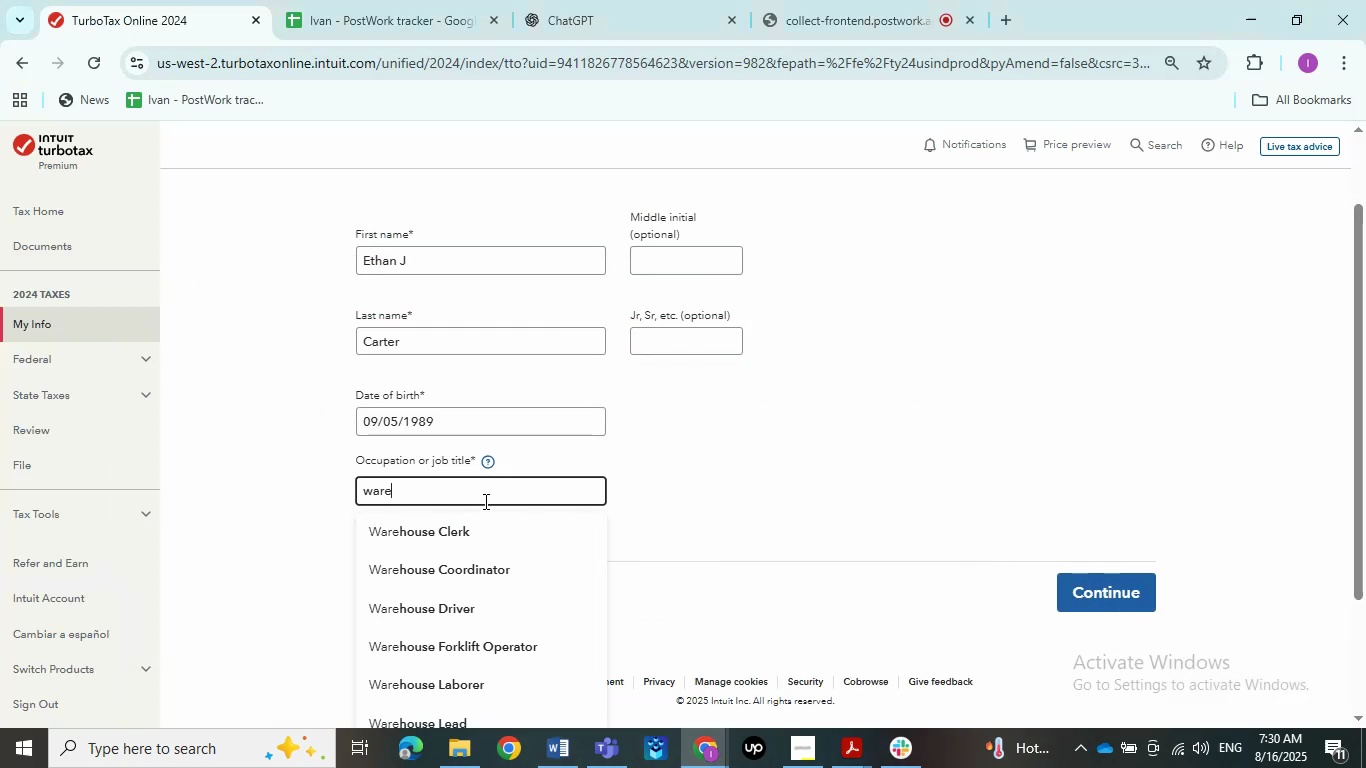 
scroll: coordinate [429, 678], scroll_direction: down, amount: 3.0
 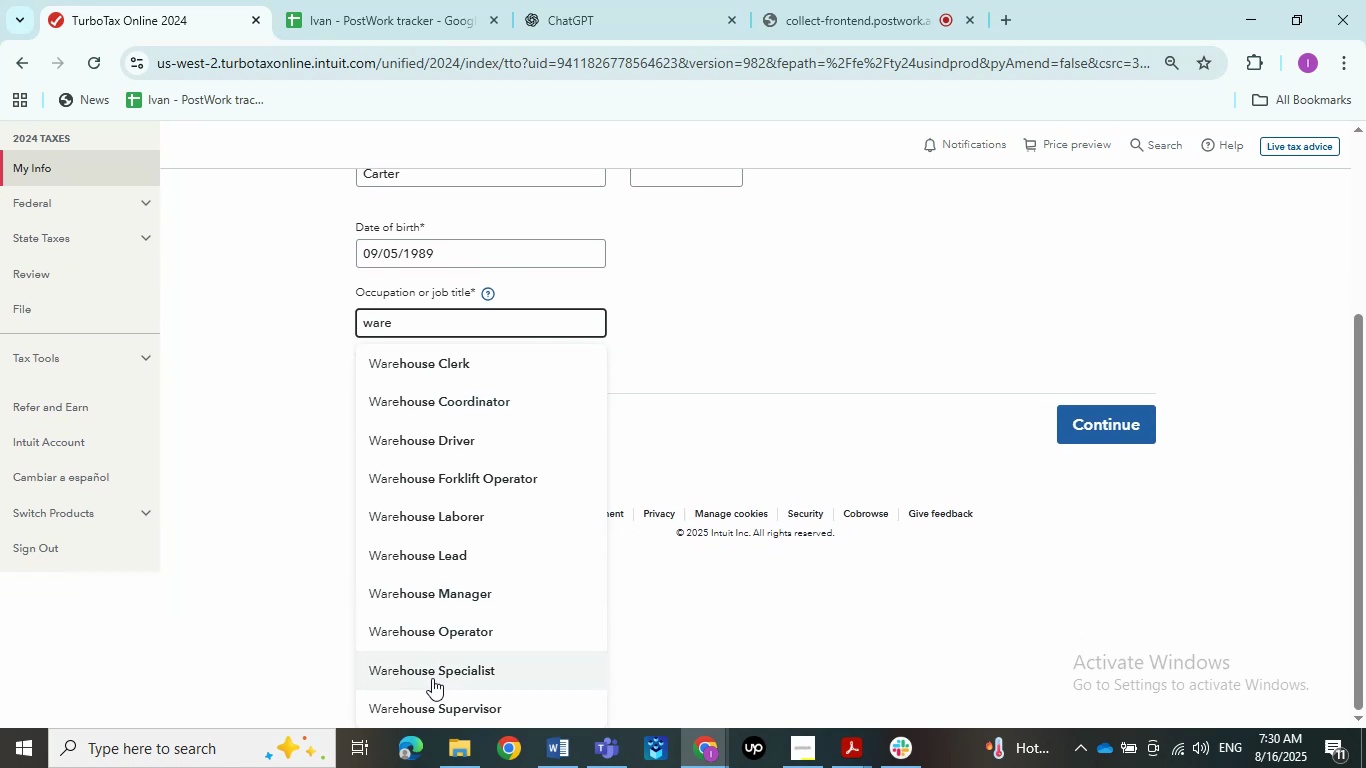 
left_click([458, 698])
 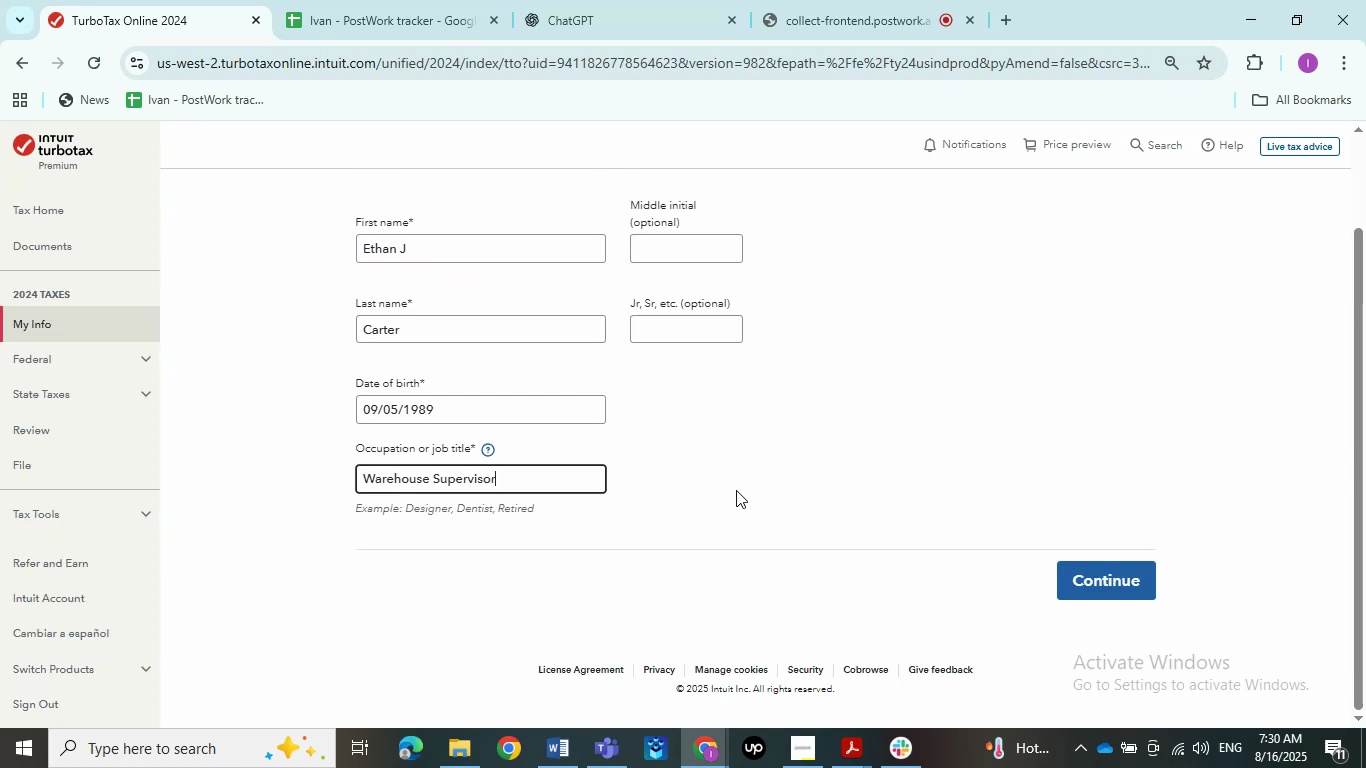 
left_click([1104, 573])
 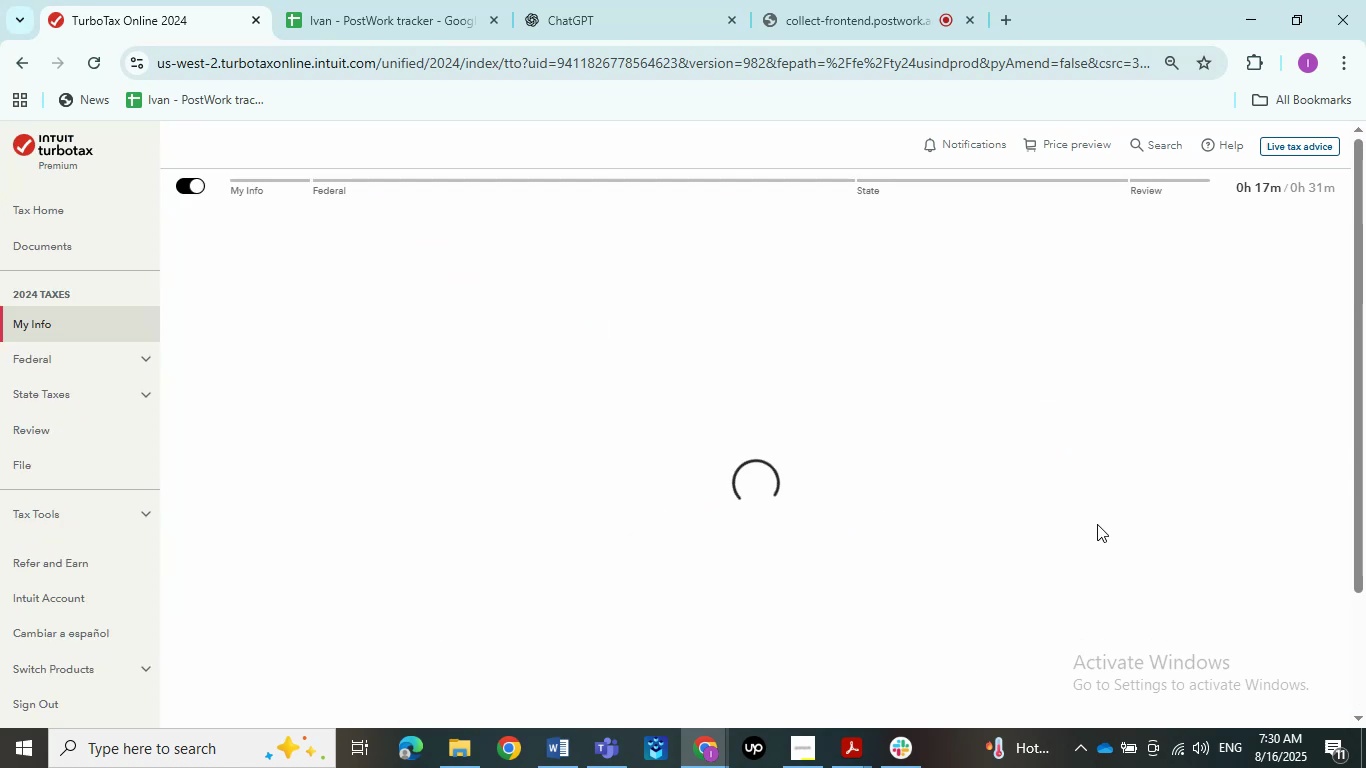 
scroll: coordinate [1070, 434], scroll_direction: down, amount: 1.0
 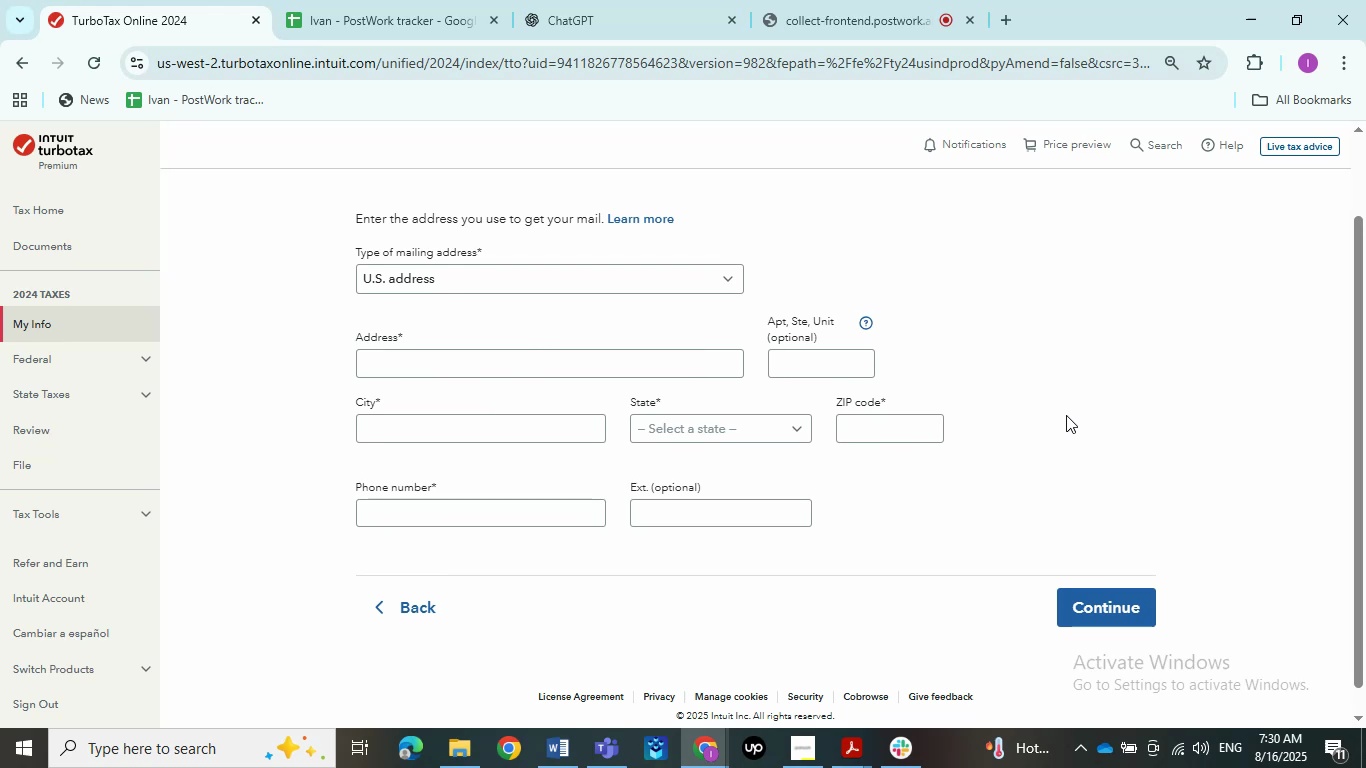 
wait(9.42)
 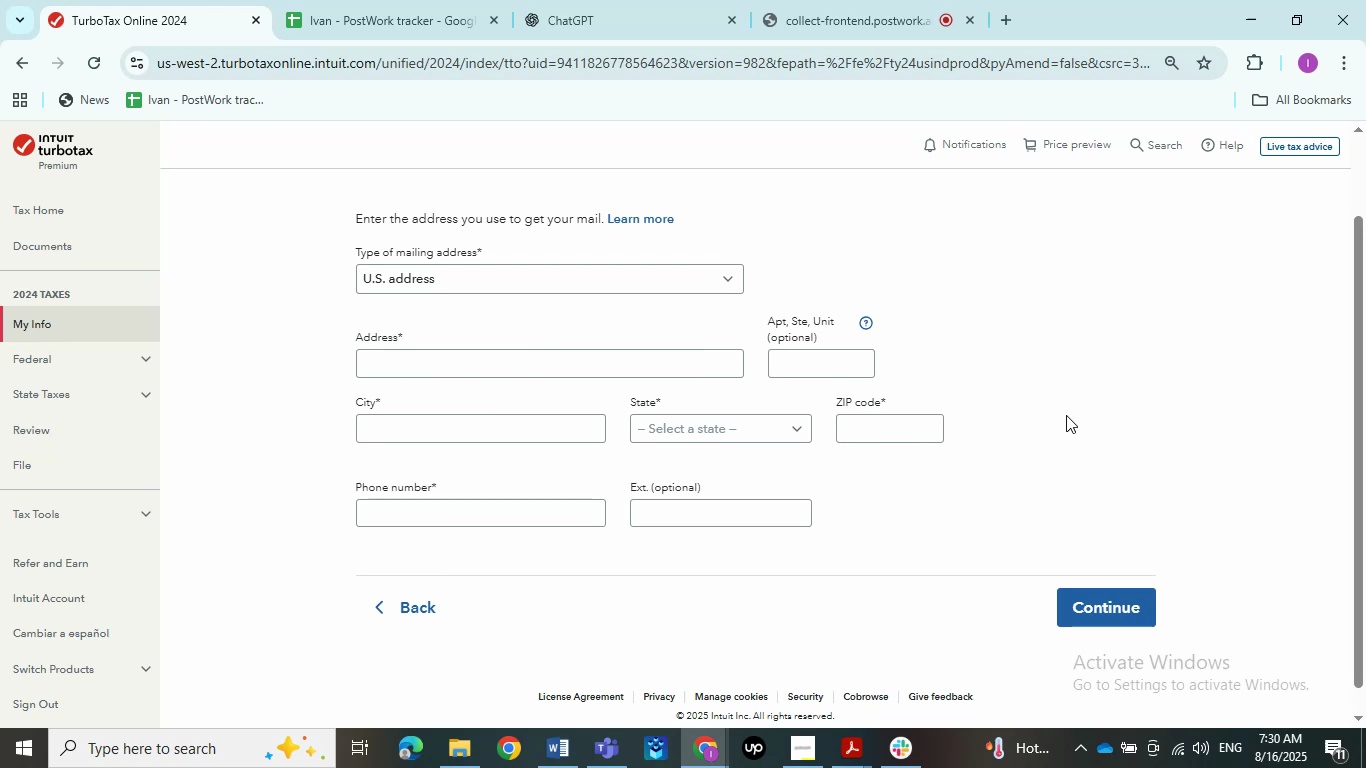 
left_click([889, 760])
 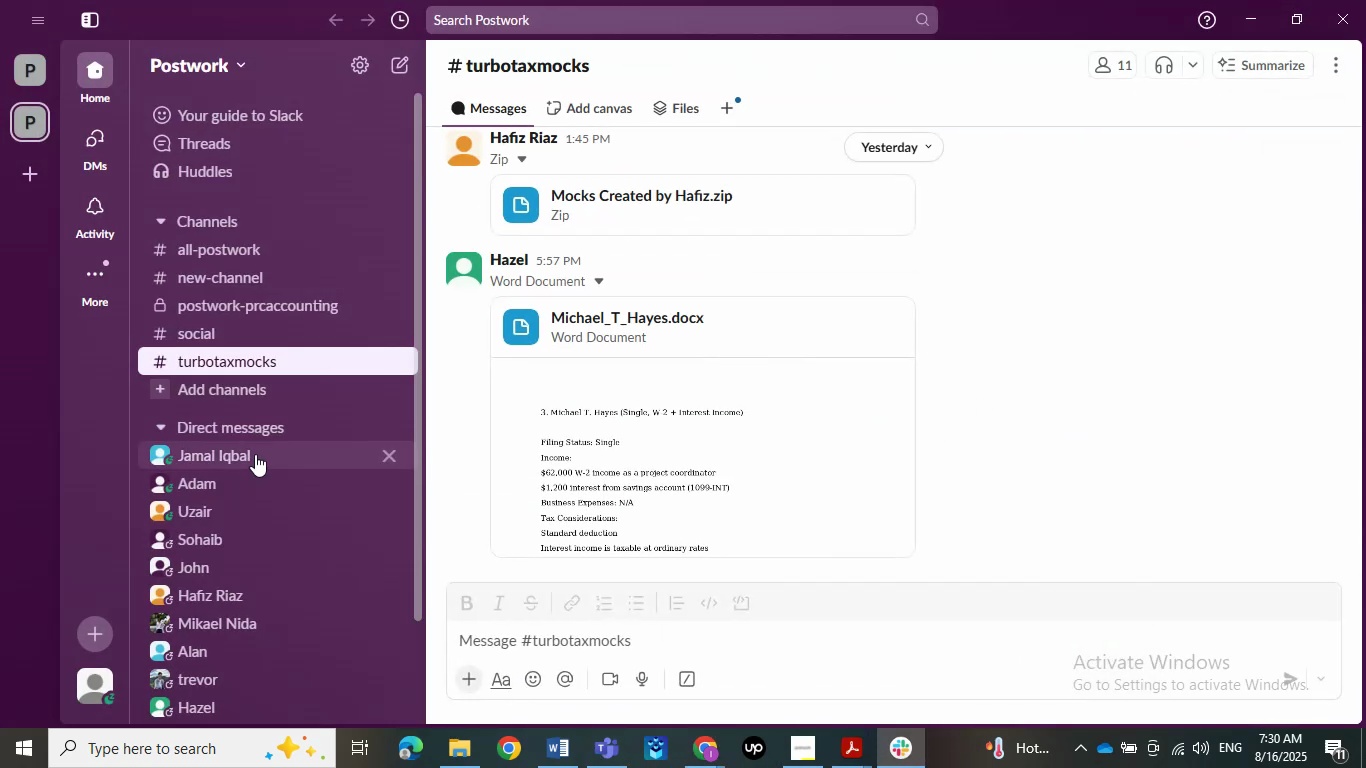 
left_click([327, 298])
 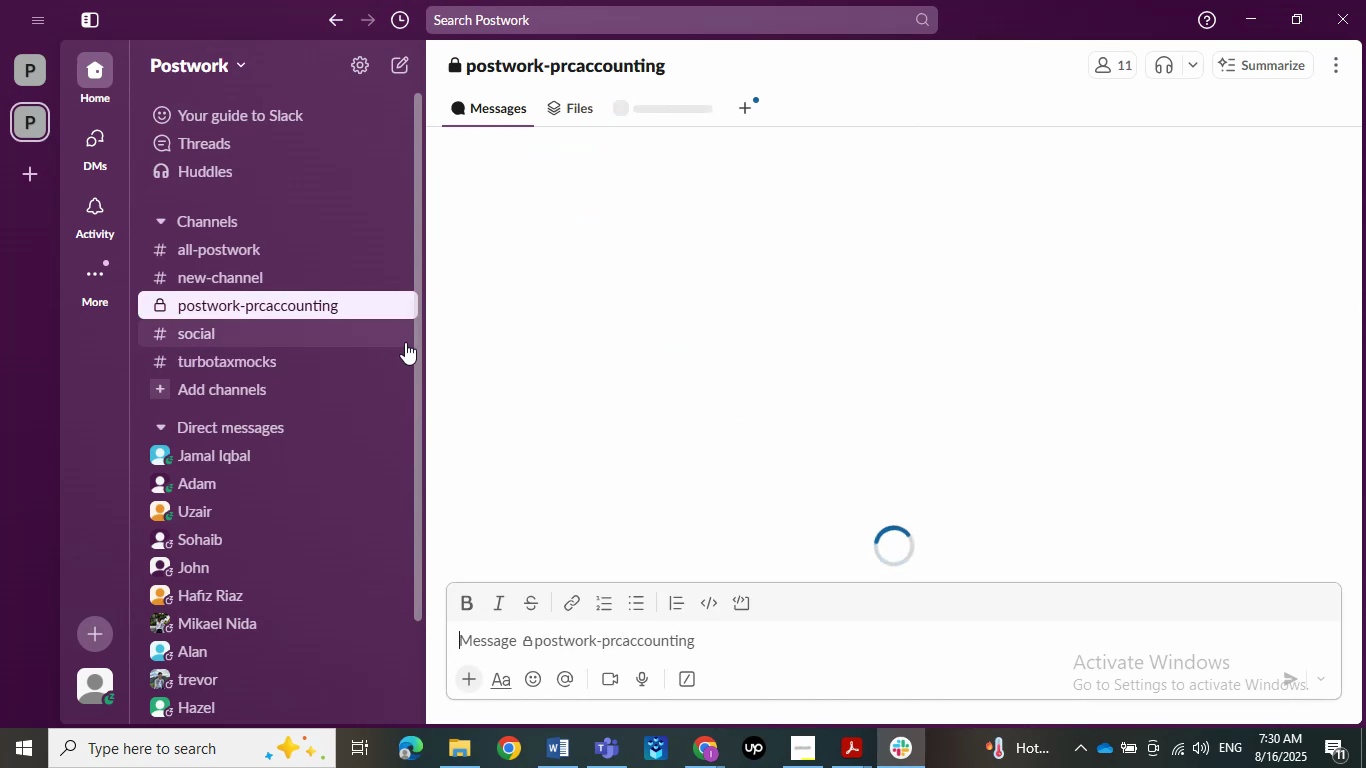 
scroll: coordinate [848, 394], scroll_direction: up, amount: 11.0
 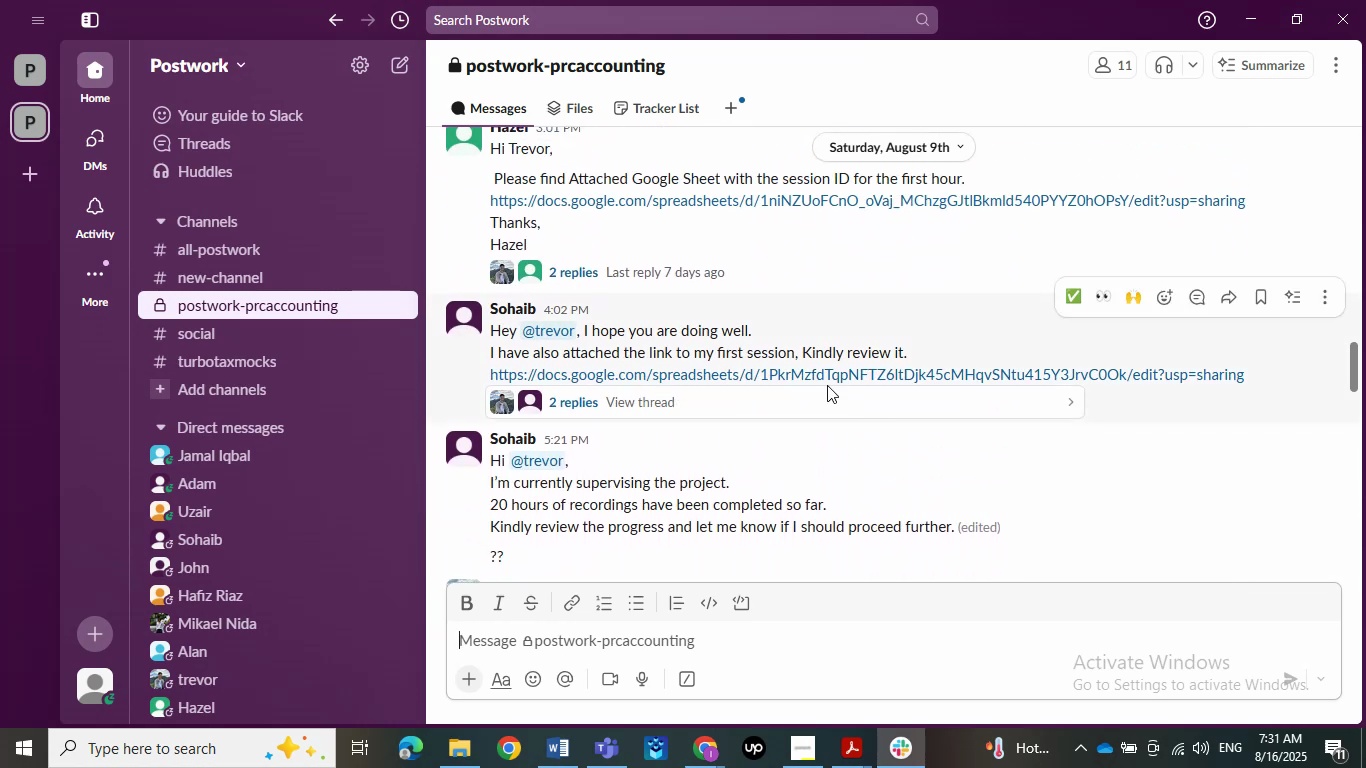 
left_click([803, 377])
 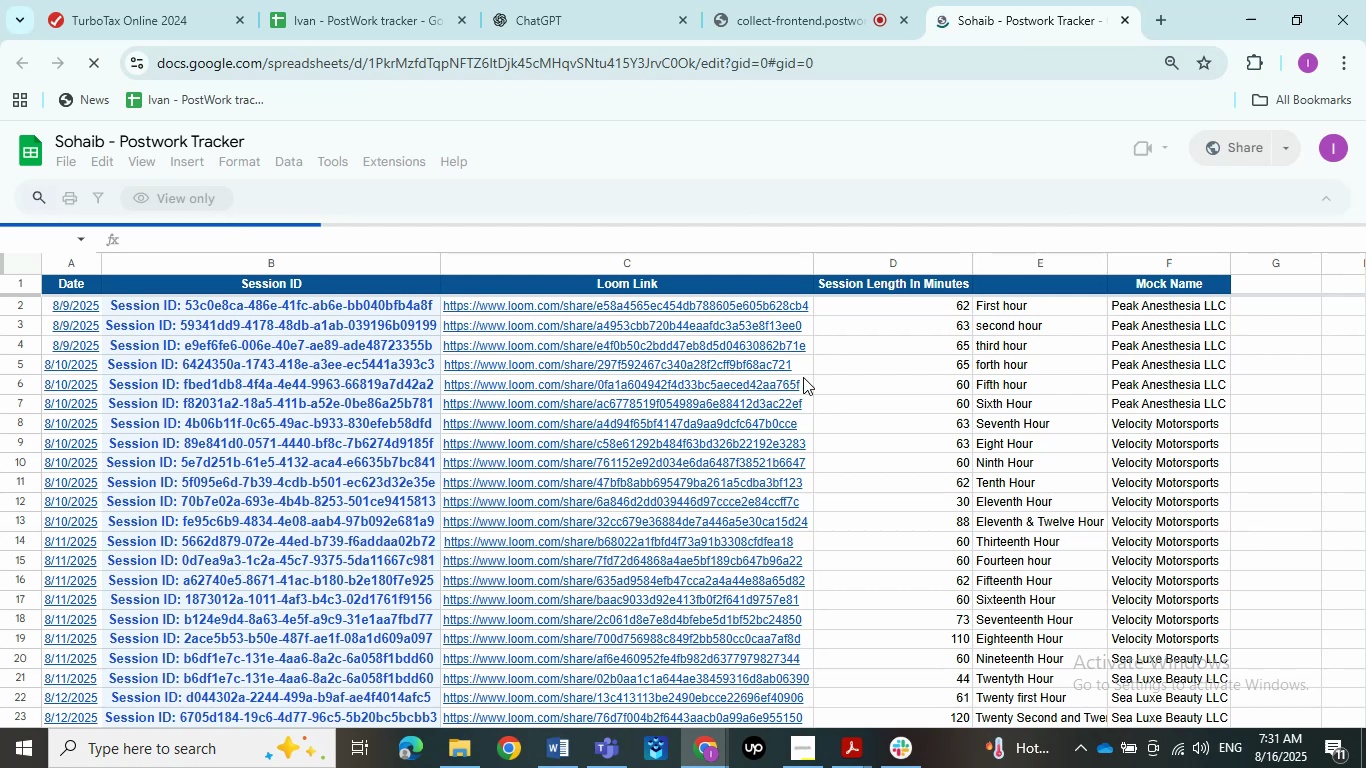 
wait(5.47)
 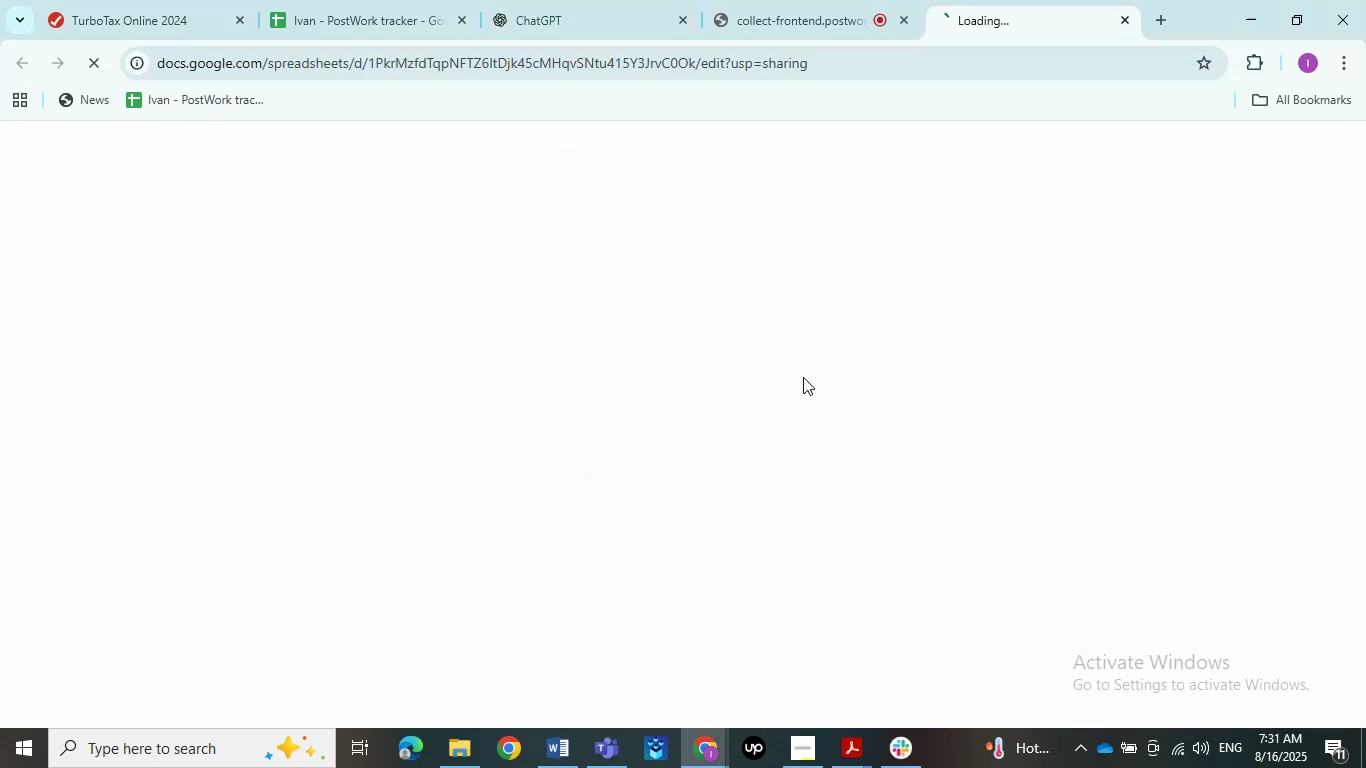 
left_click([769, 432])
 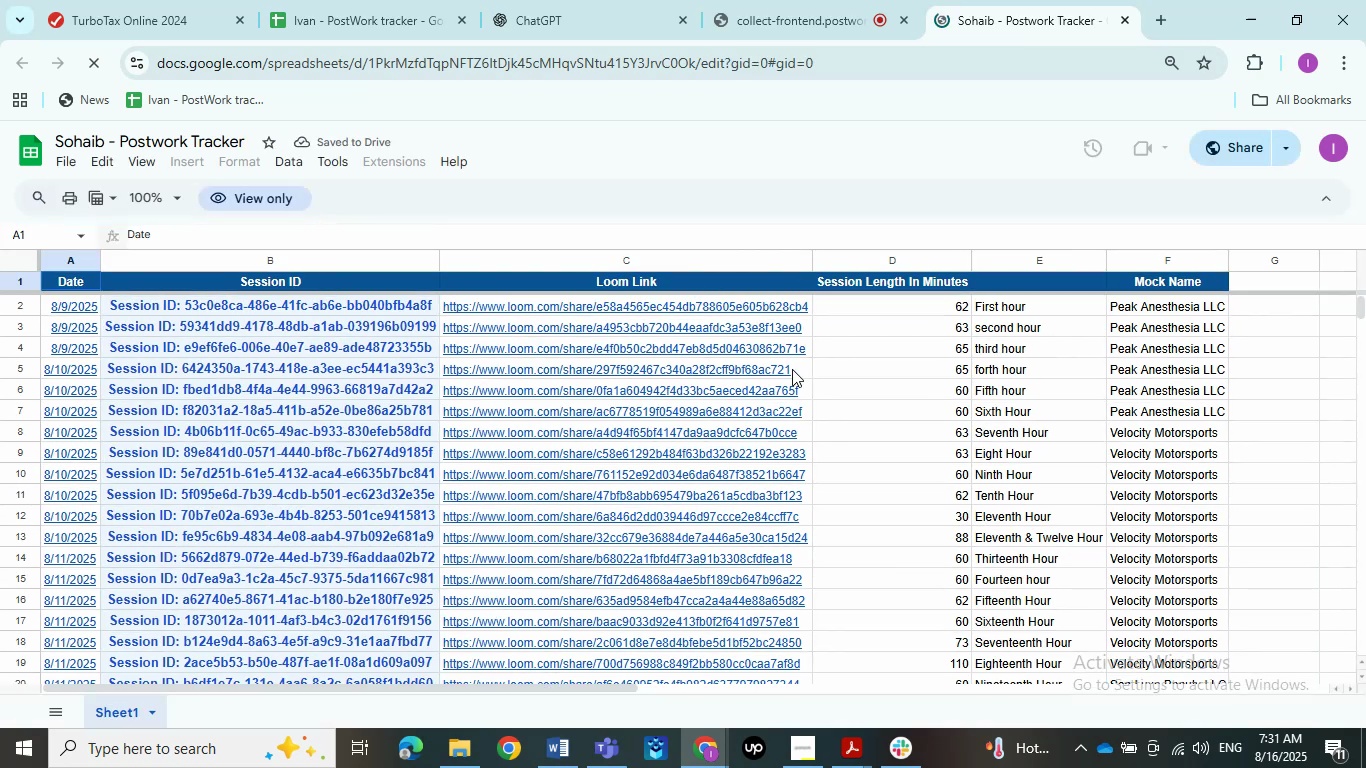 
scroll: coordinate [769, 432], scroll_direction: down, amount: 9.0
 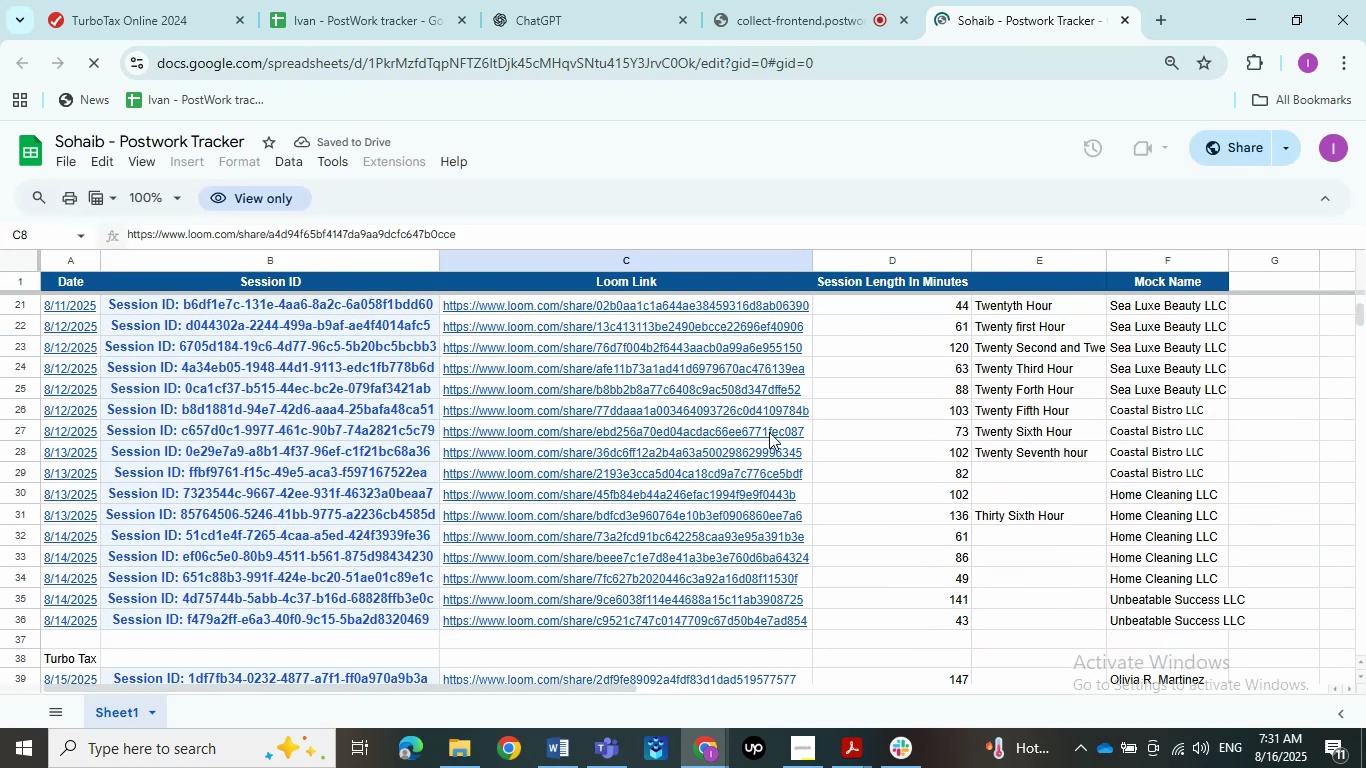 
scroll: coordinate [769, 432], scroll_direction: up, amount: 3.0
 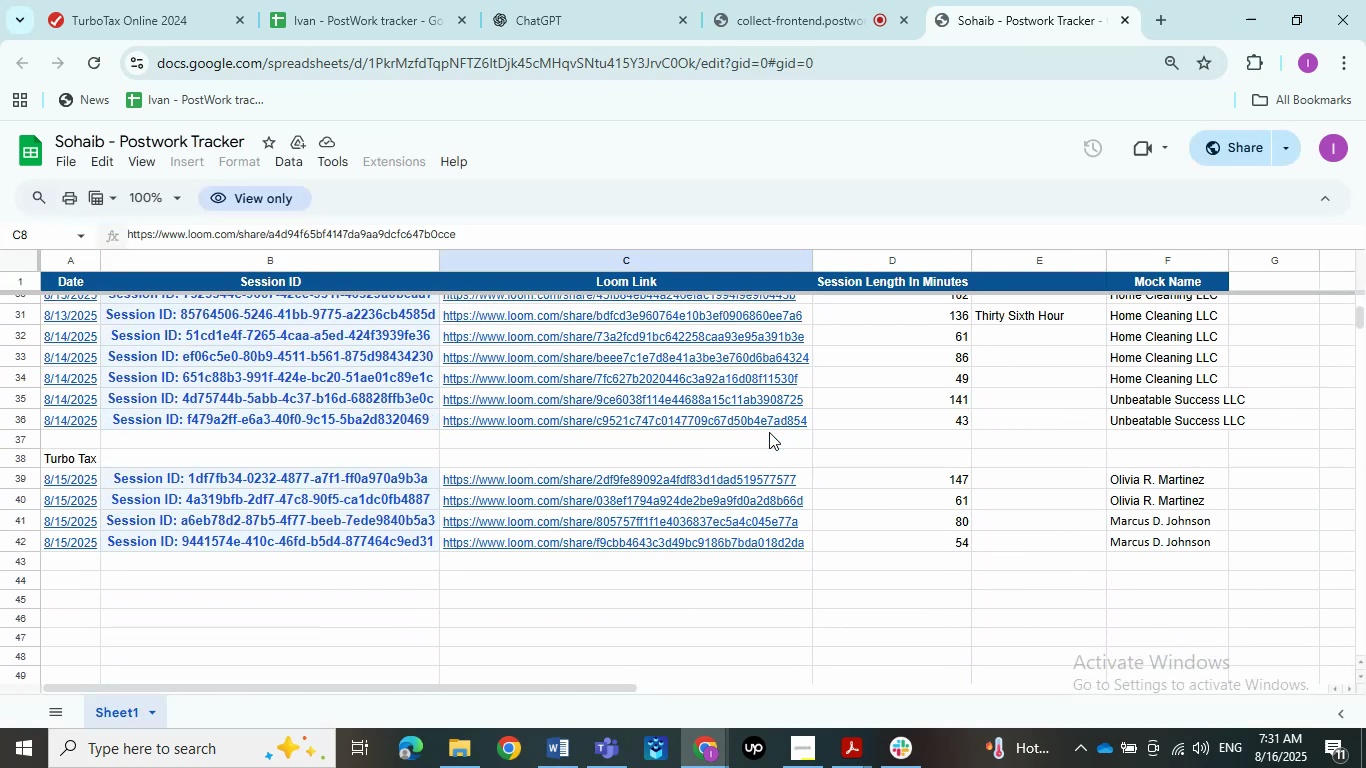 
left_click([931, 473])
 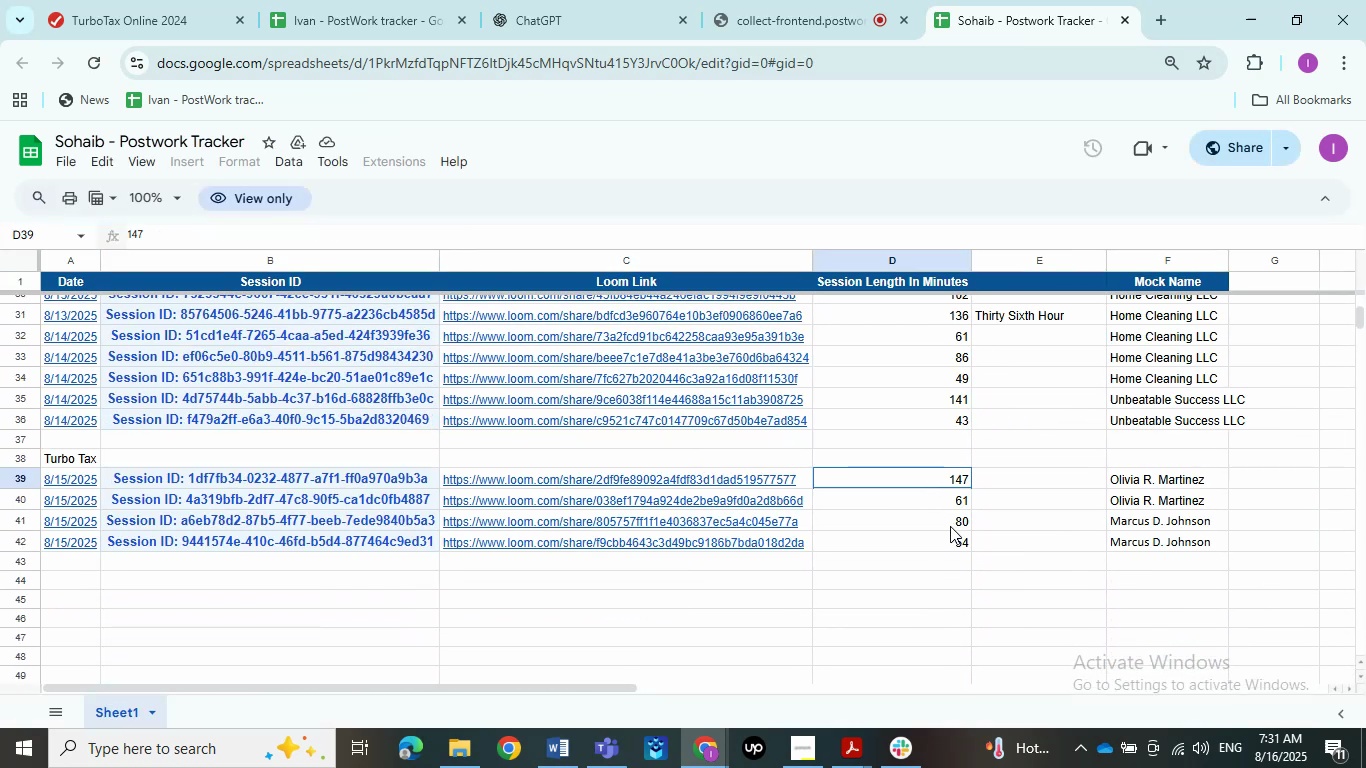 
key(Shift+ArrowDown)
 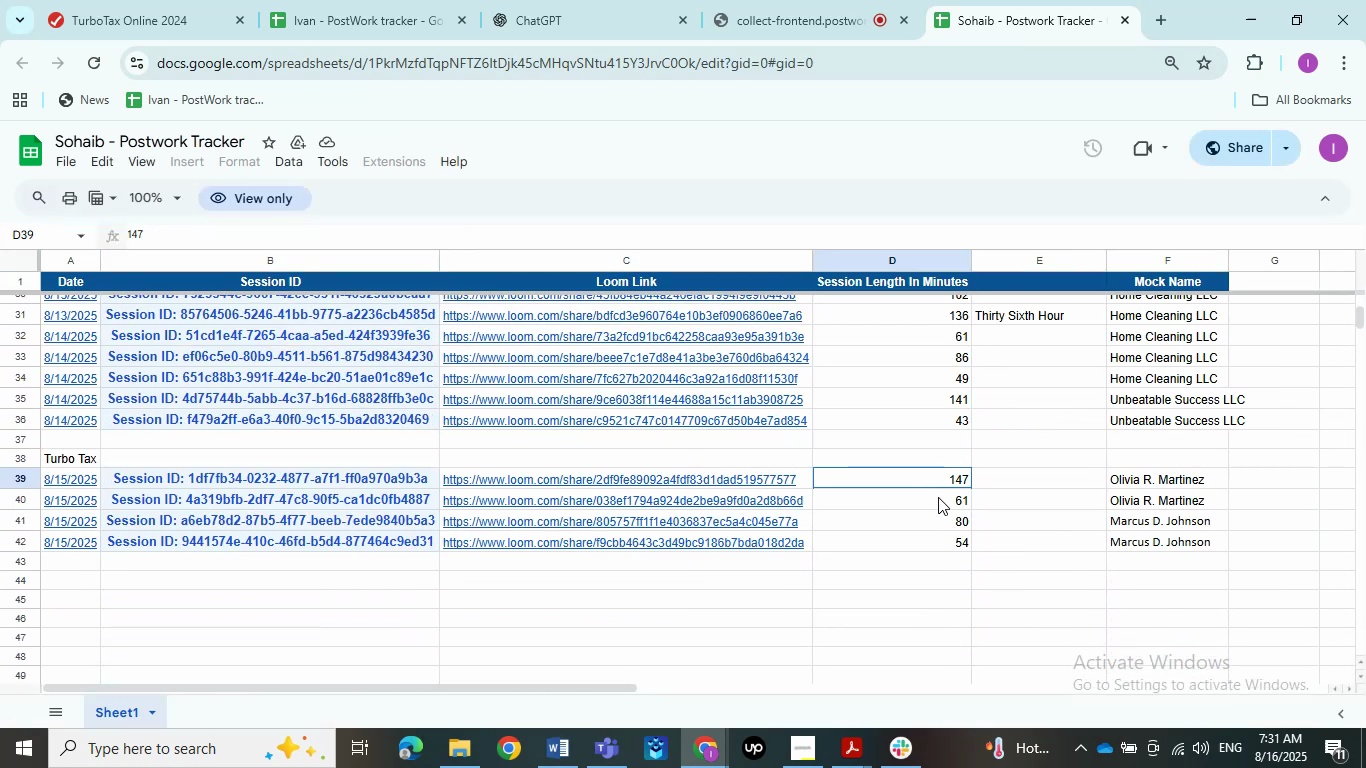 
key(Shift+ArrowDown)
 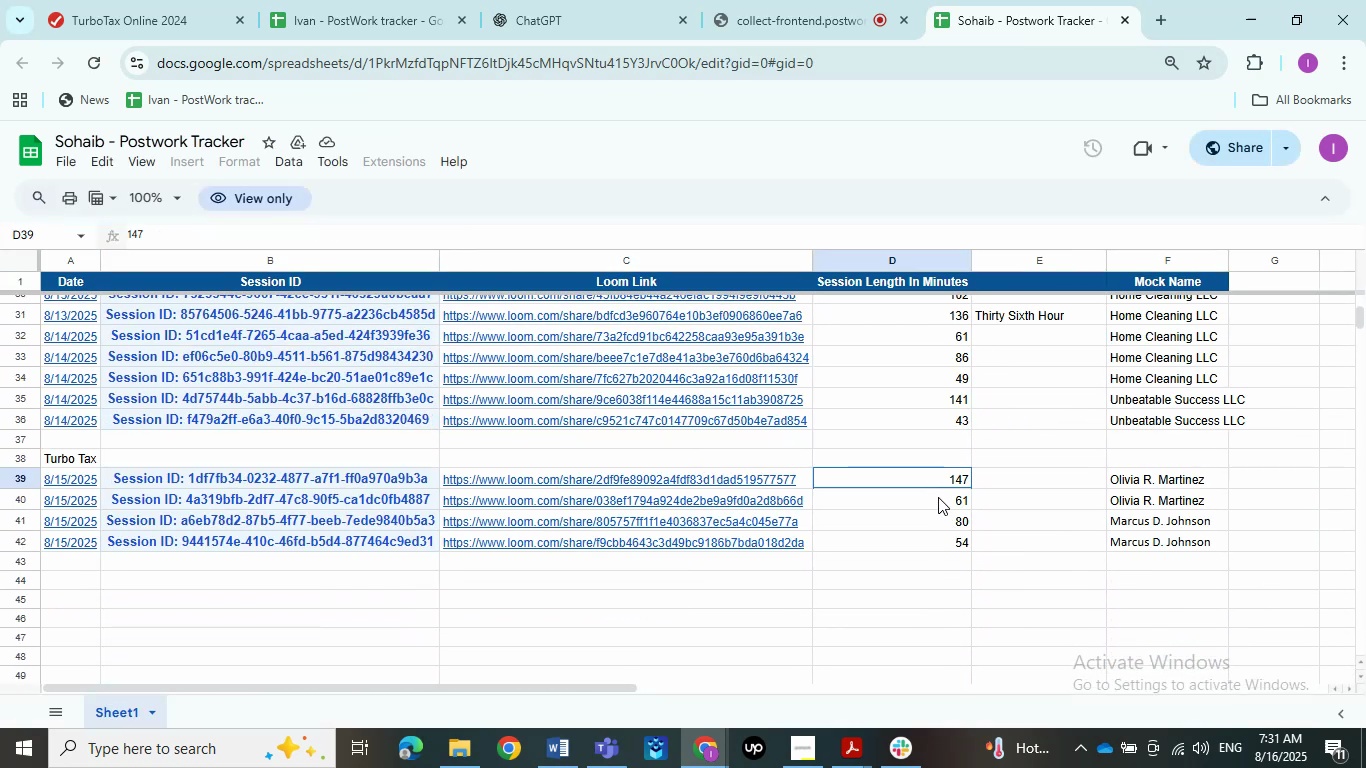 
key(Shift+ArrowDown)
 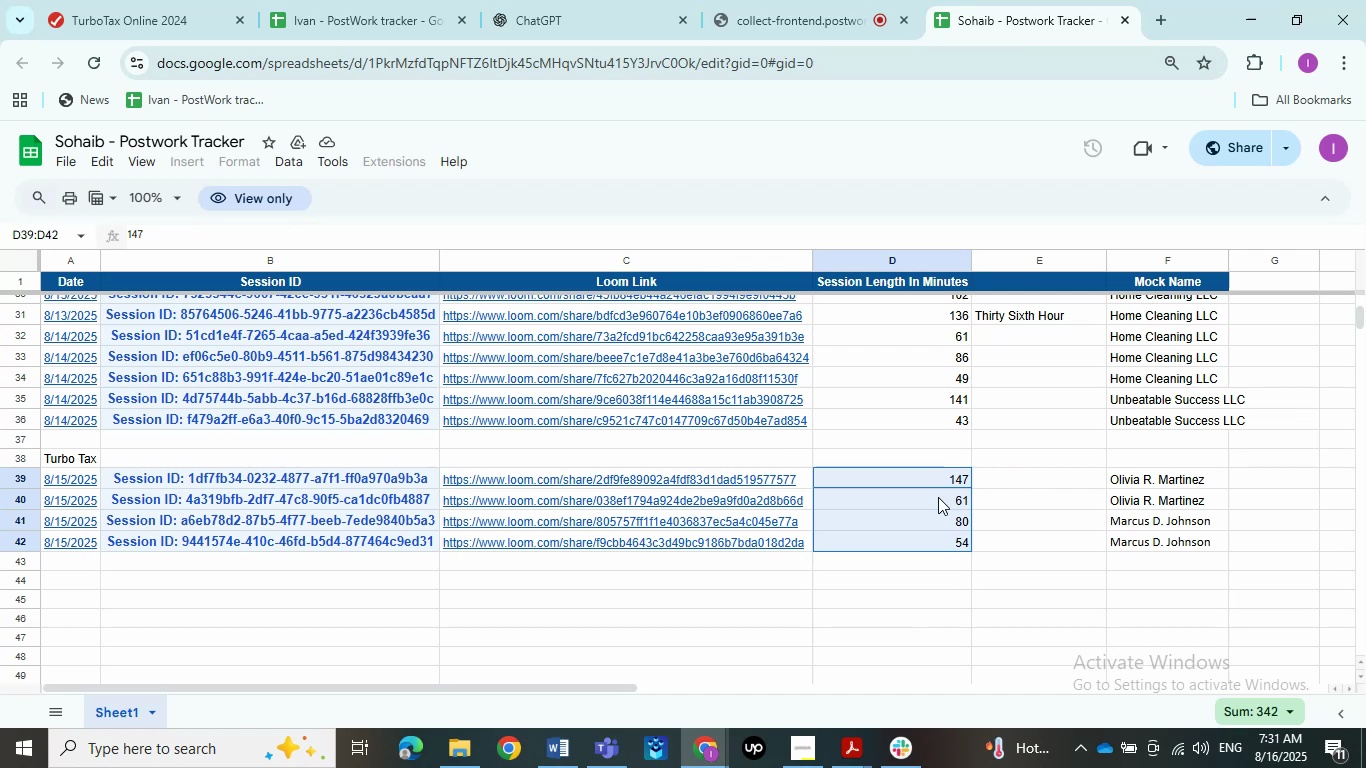 
wait(17.04)
 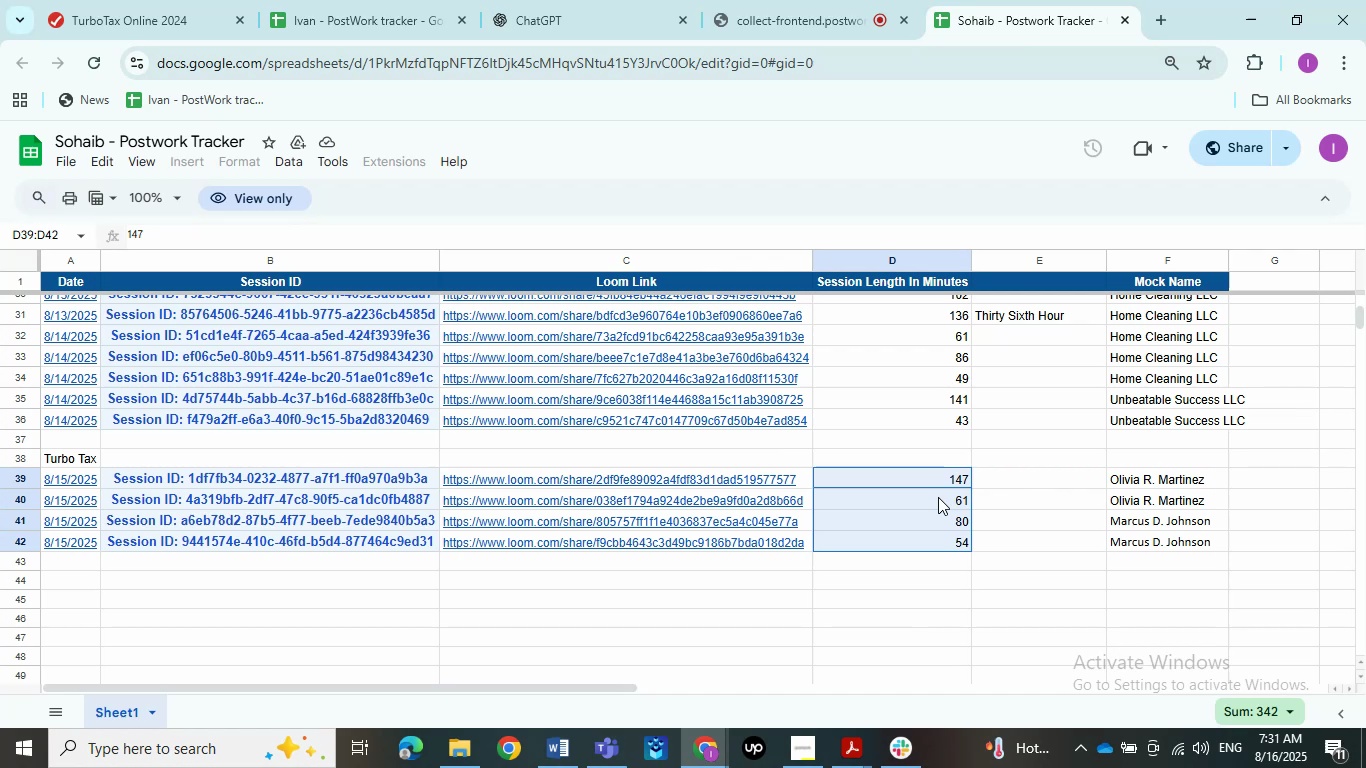 
left_click([932, 561])
 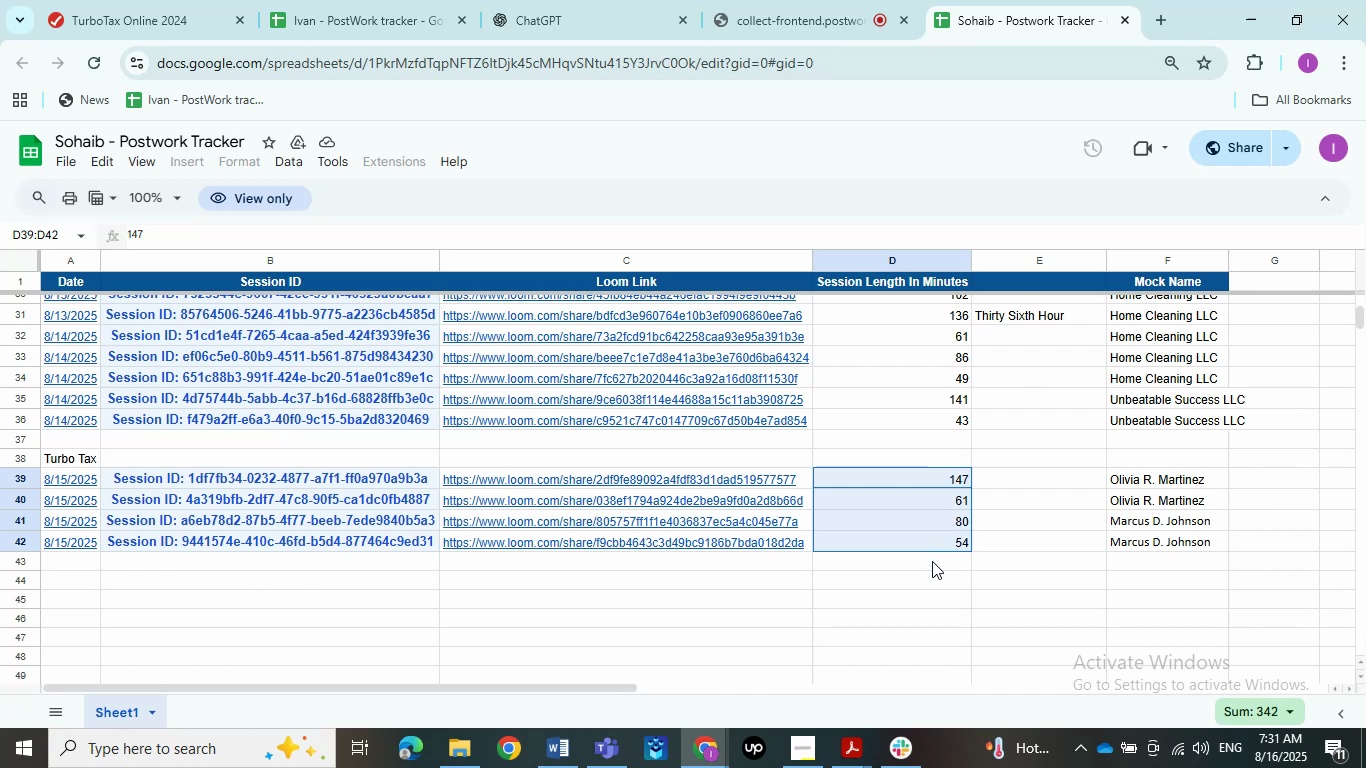 
left_click_drag(start_coordinate=[924, 472], to_coordinate=[935, 542])
 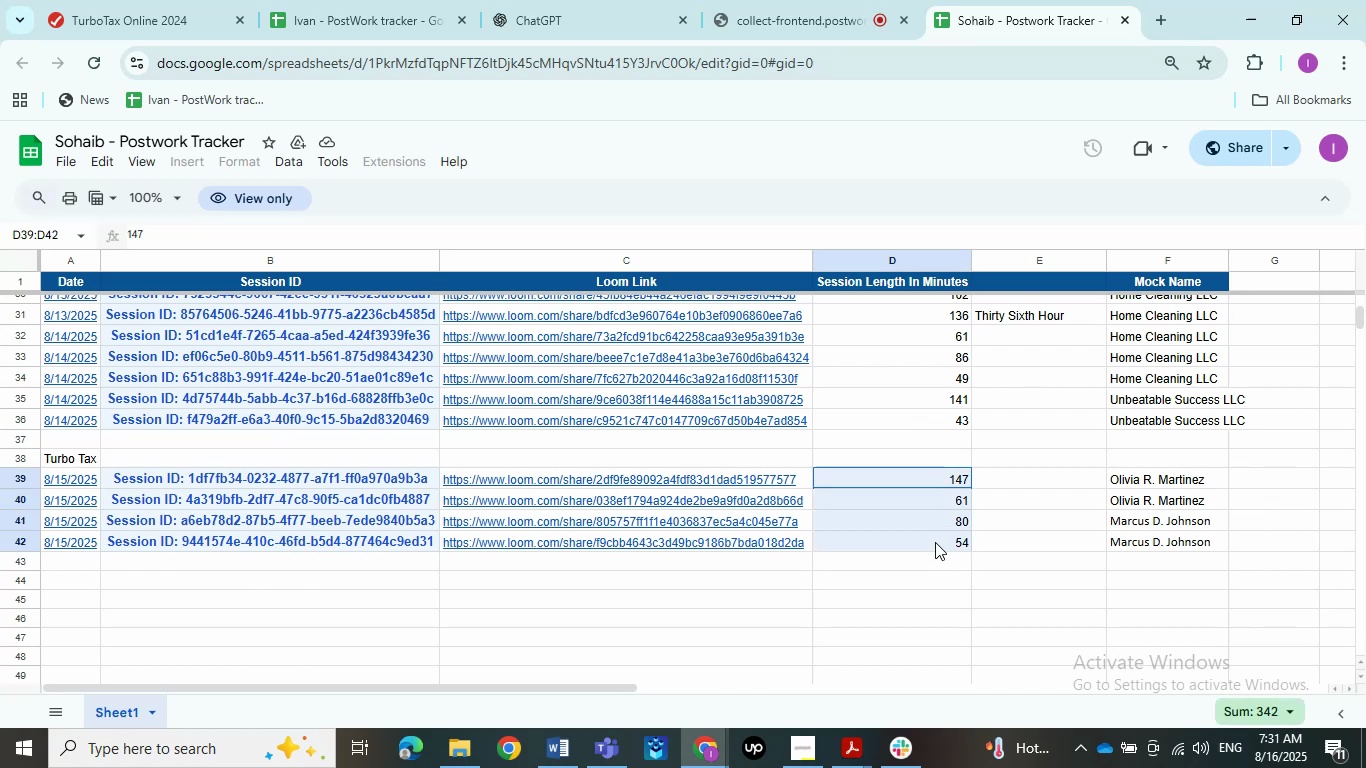 
left_click([1126, 12])
 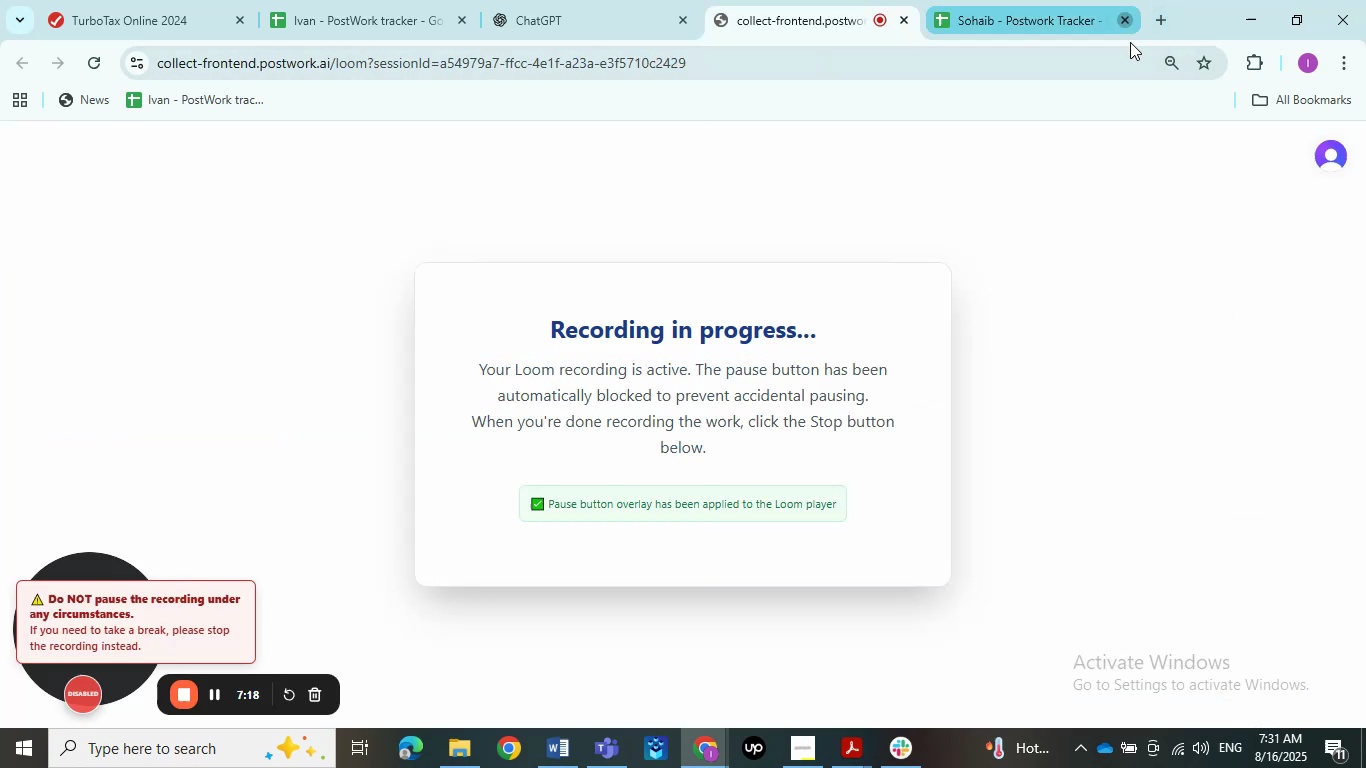 
left_click([84, 0])
 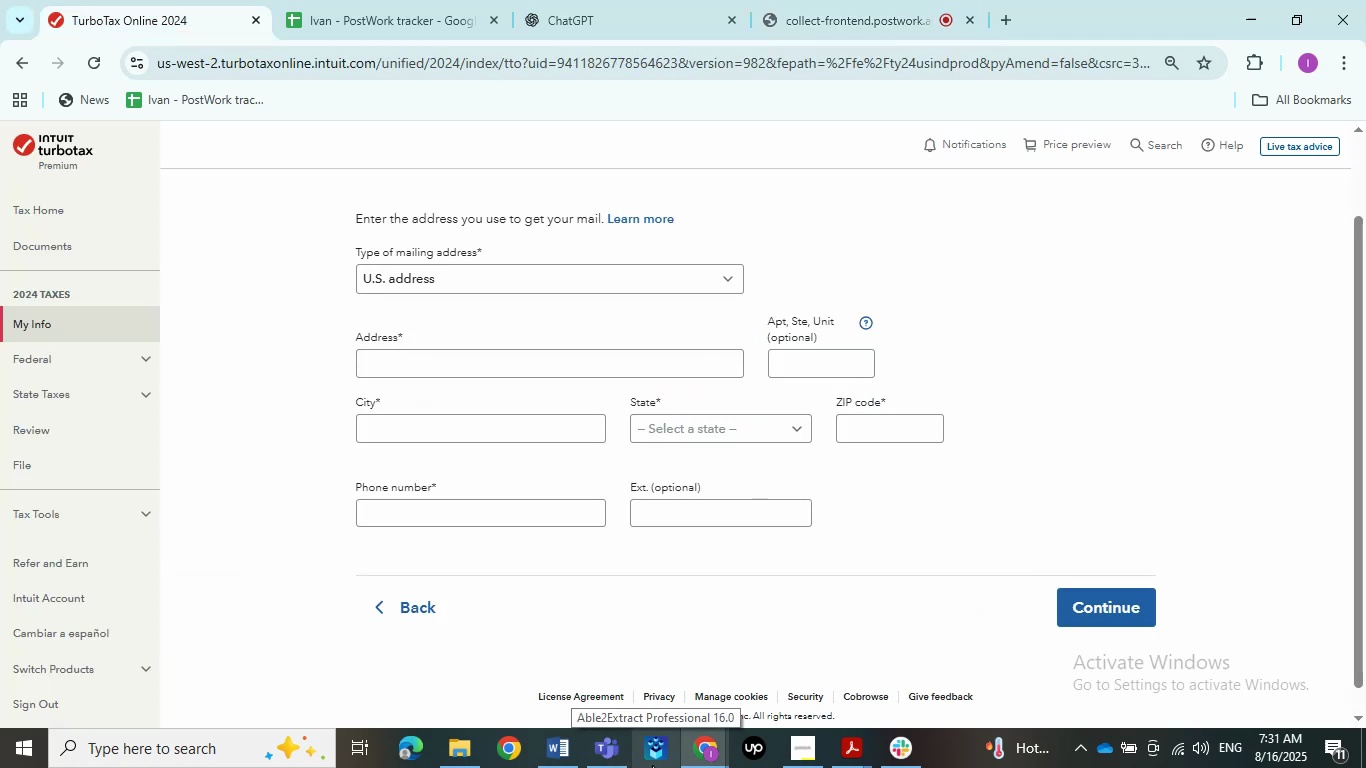 
wait(6.02)
 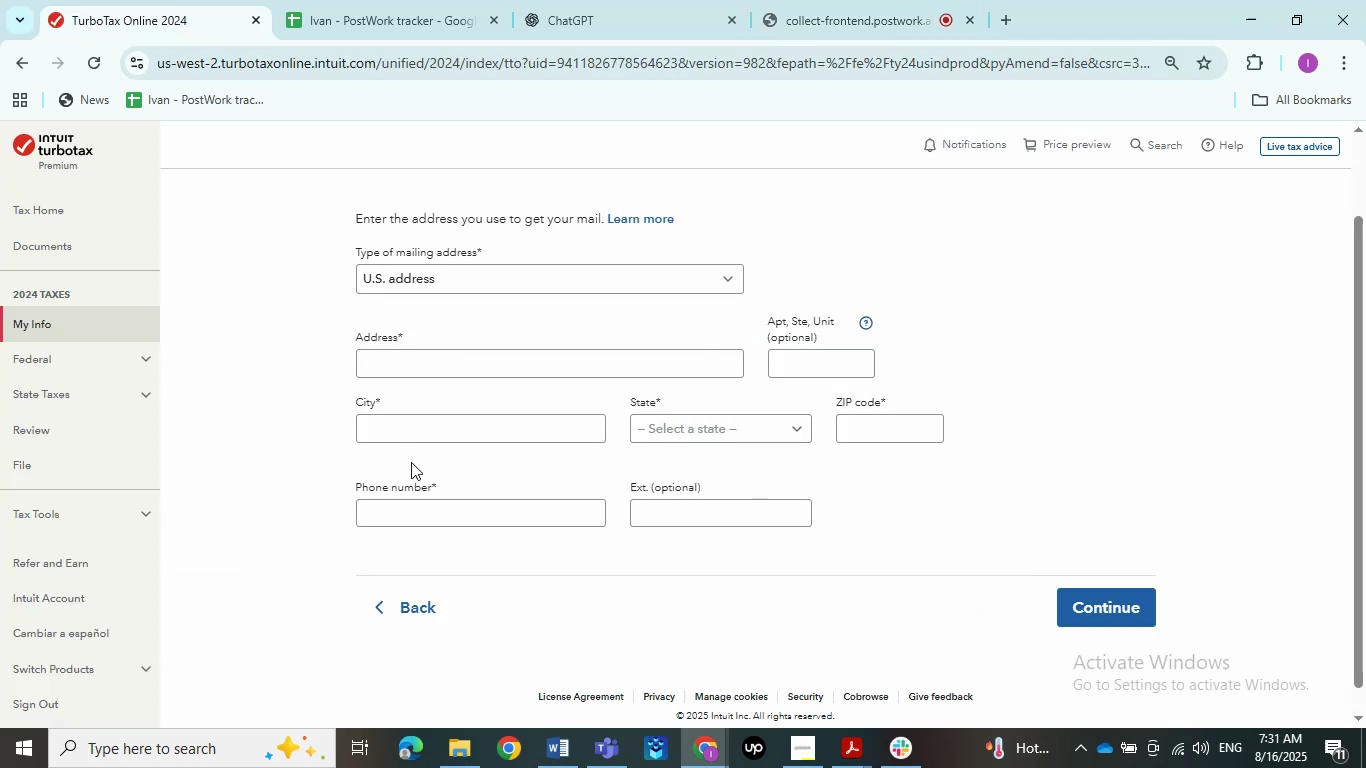 
left_click([563, 701])
 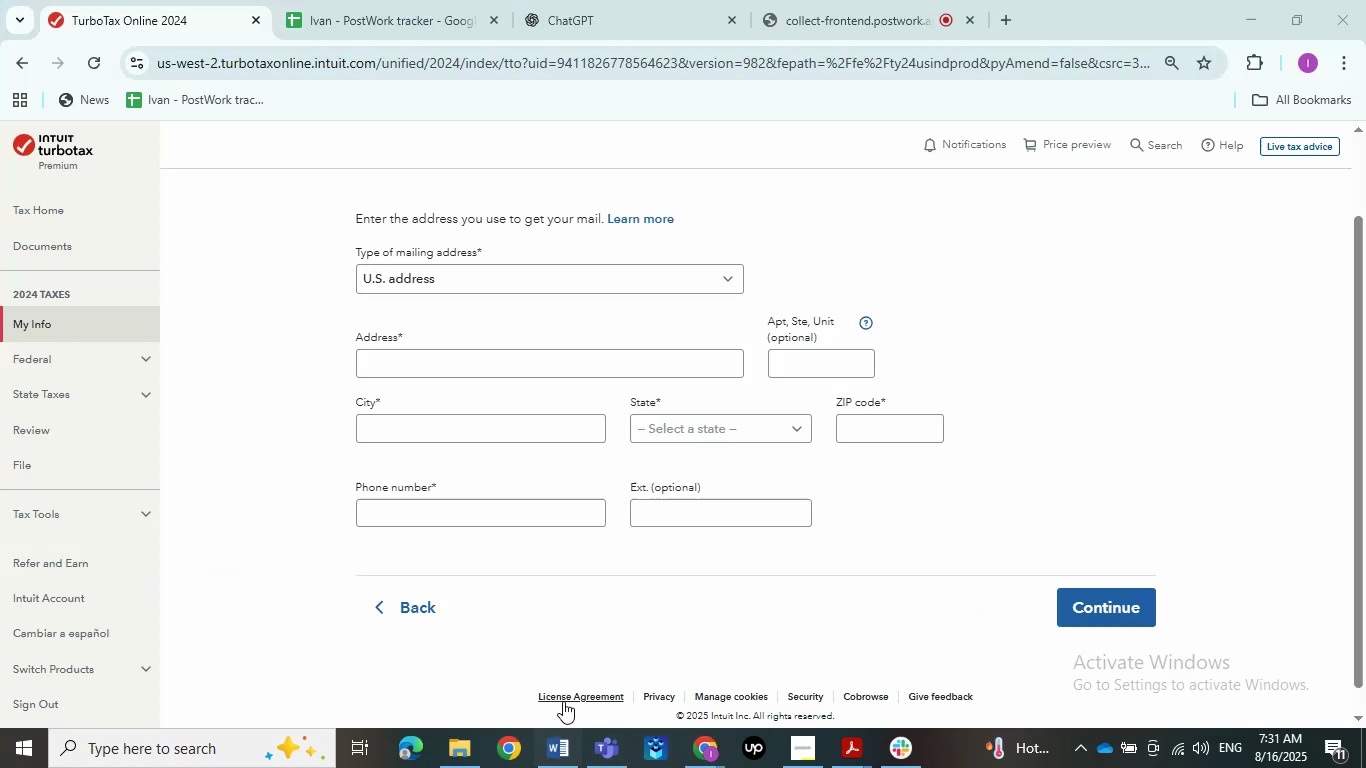 
scroll: coordinate [543, 607], scroll_direction: down, amount: 2.0
 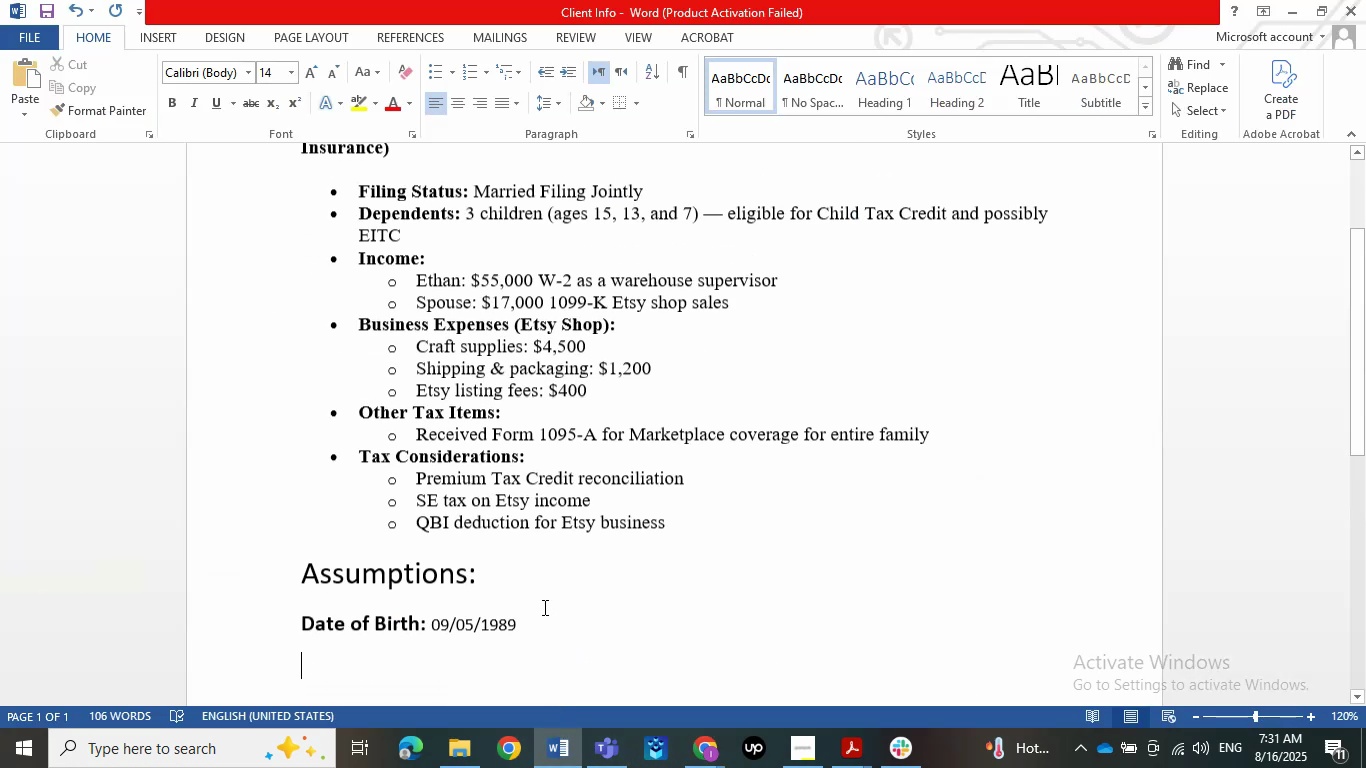 
scroll: coordinate [533, 607], scroll_direction: up, amount: 2.0
 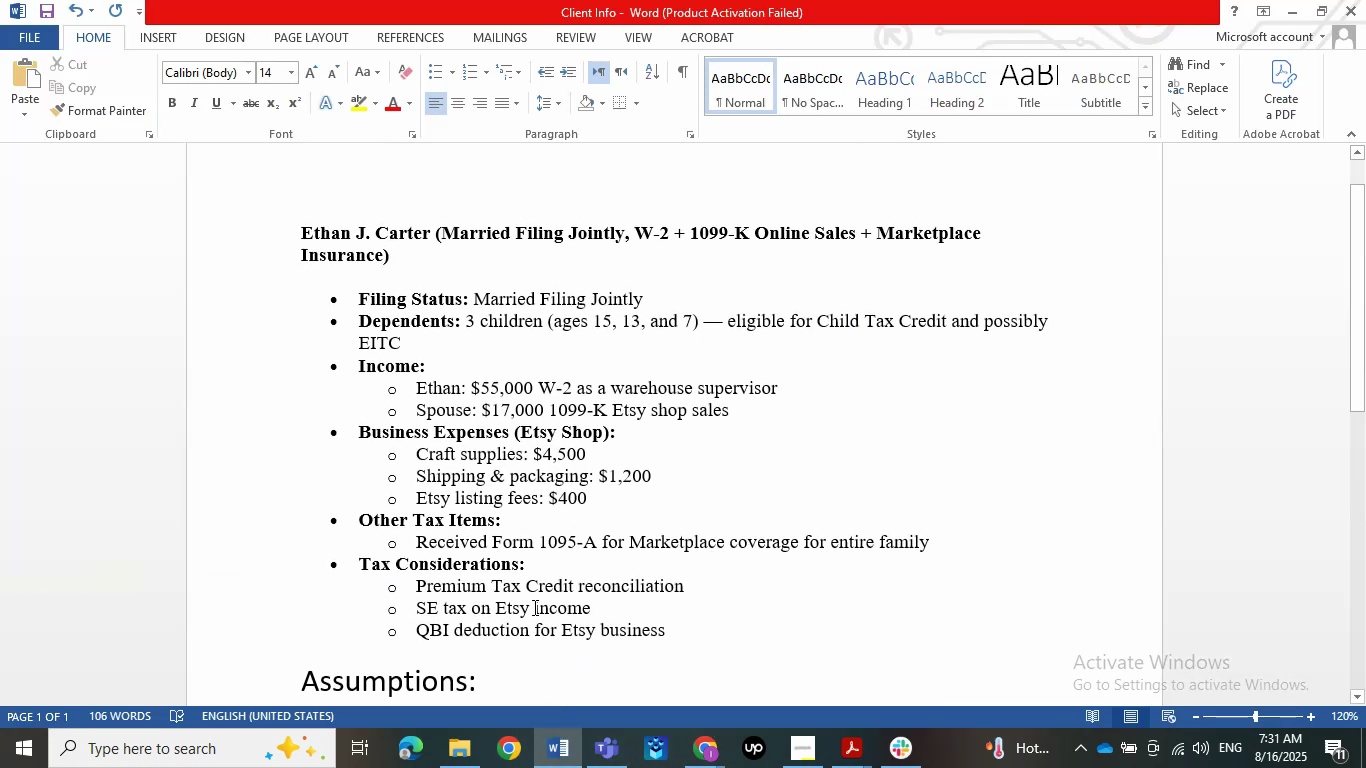 
left_click([1293, 15])
 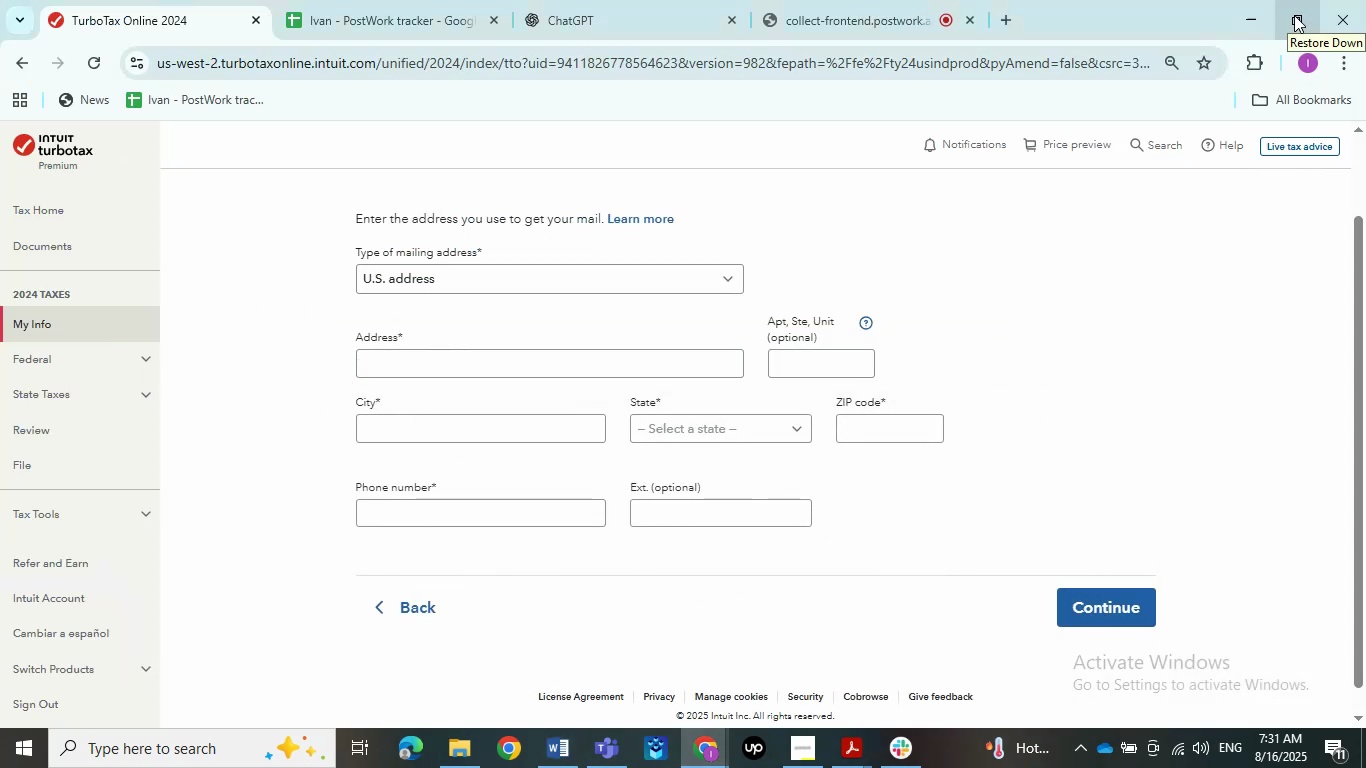 
left_click([857, 740])
 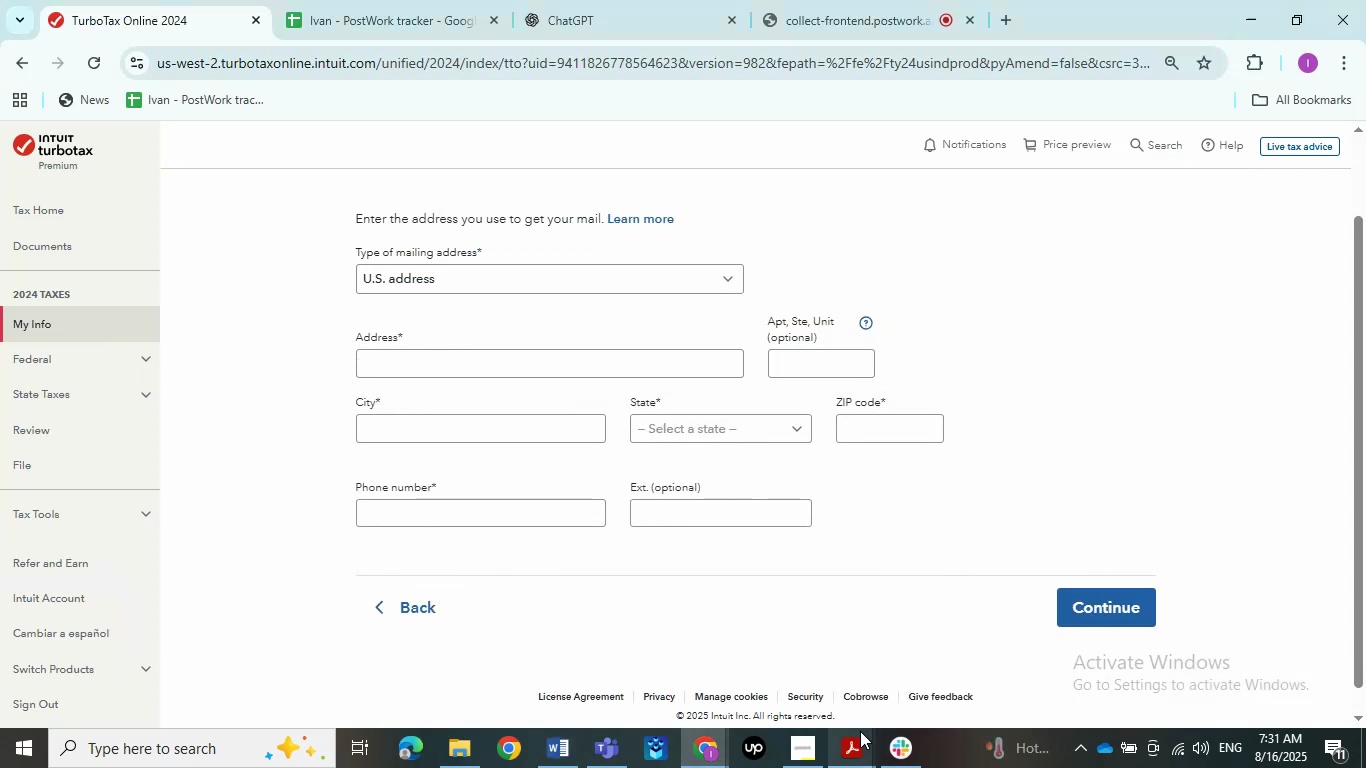 
left_click([680, 667])
 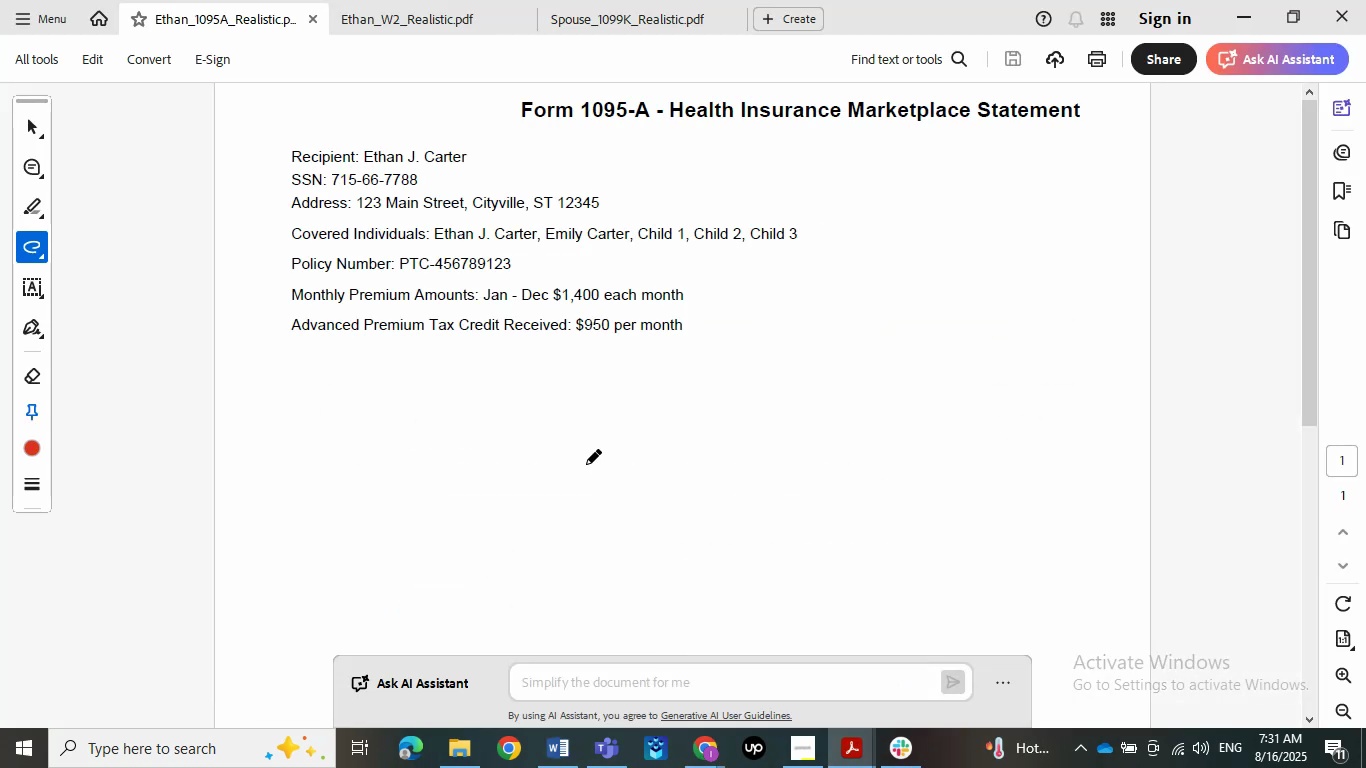 
left_click([376, 20])
 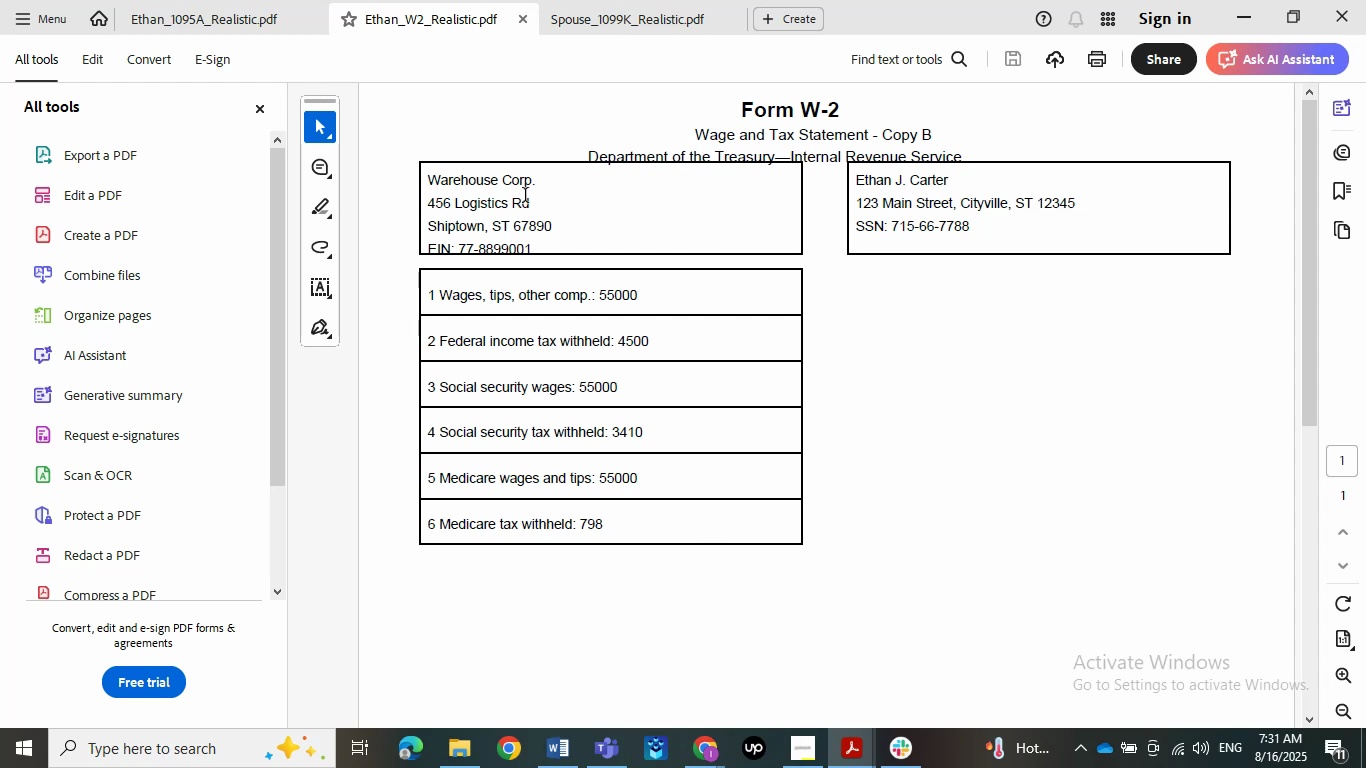 
left_click_drag(start_coordinate=[534, 203], to_coordinate=[438, 201])
 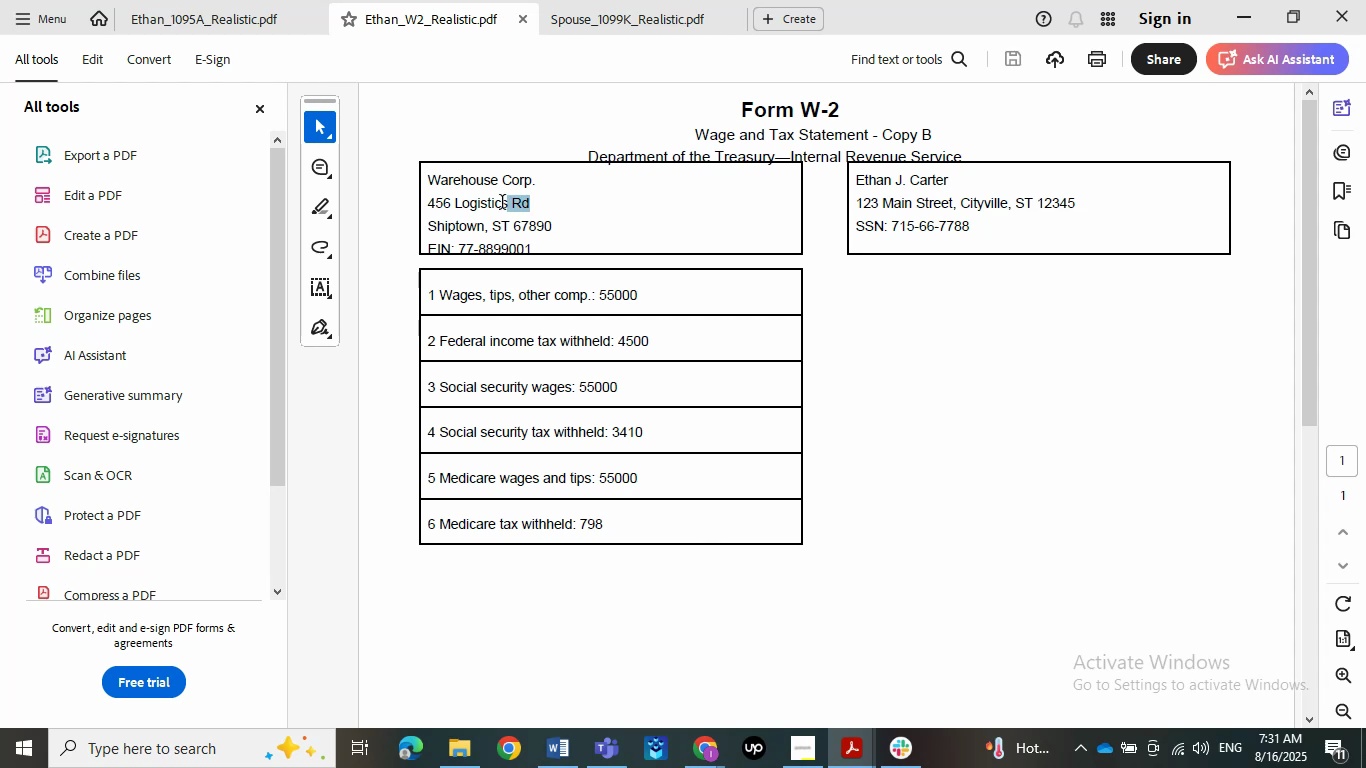 
left_click([869, 189])
 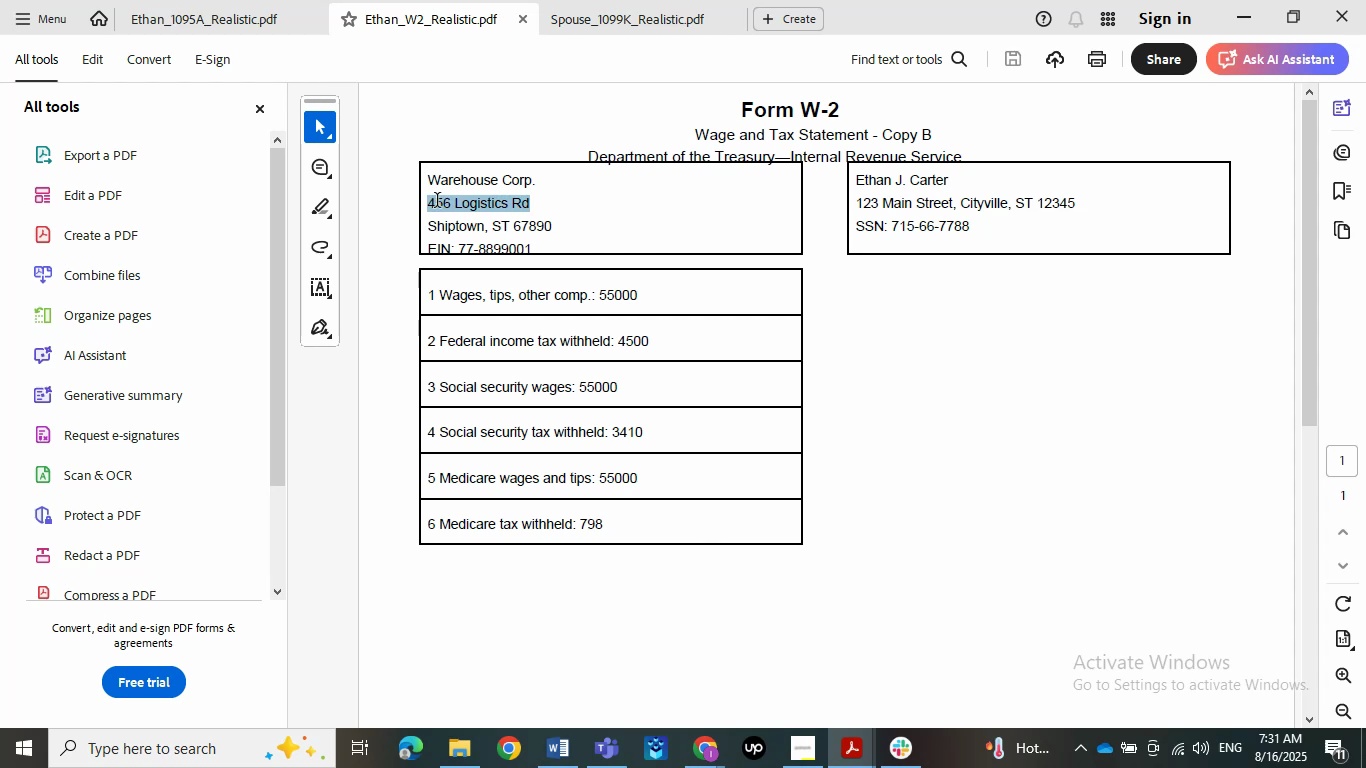 
left_click_drag(start_coordinate=[852, 205], to_coordinate=[1072, 200])
 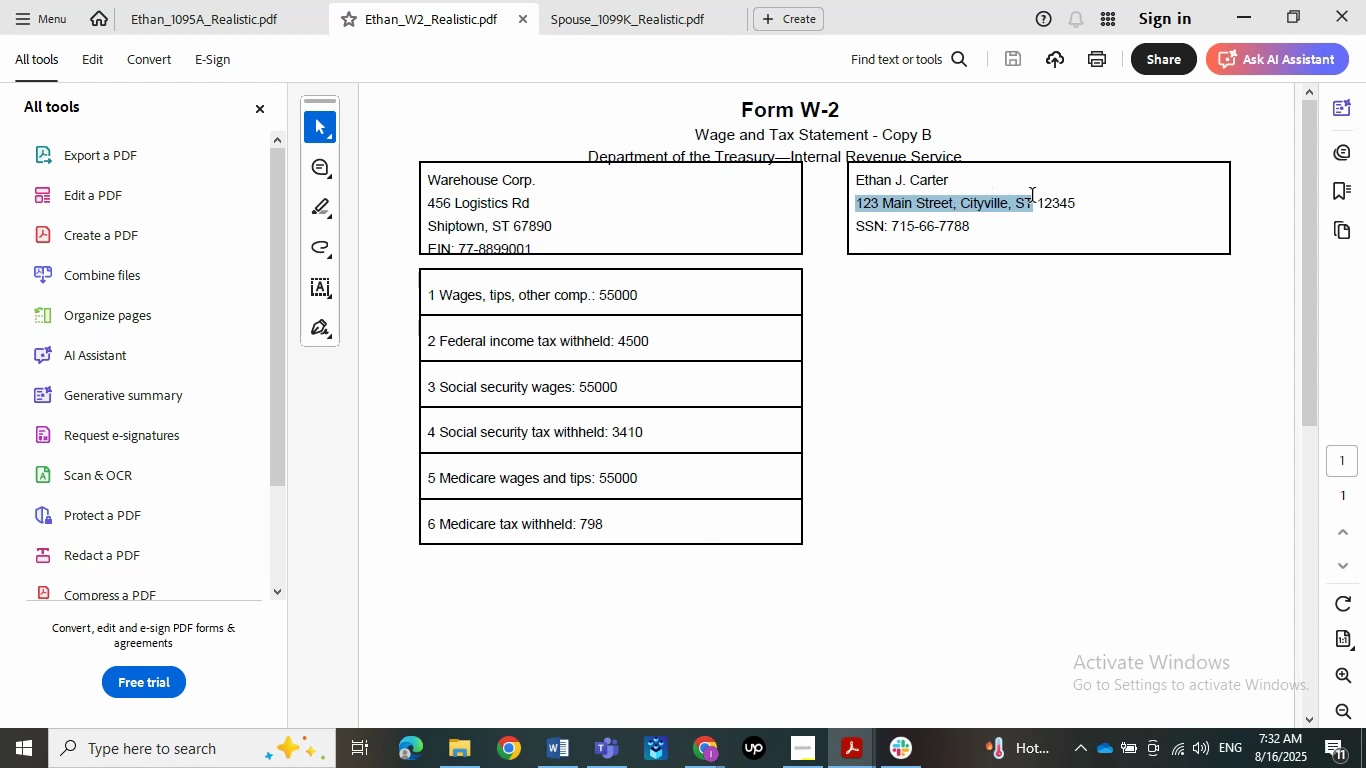 
key(Control+C)
 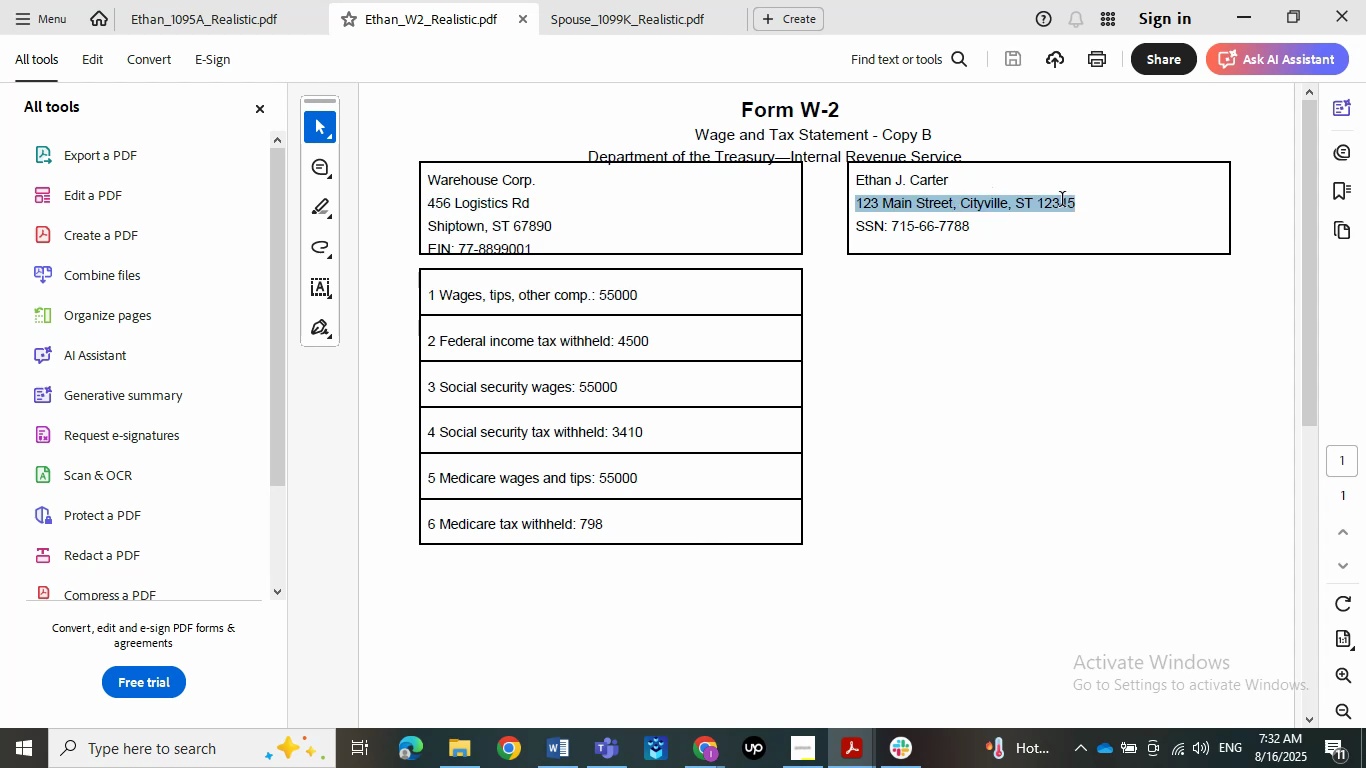 
key(Control+C)
 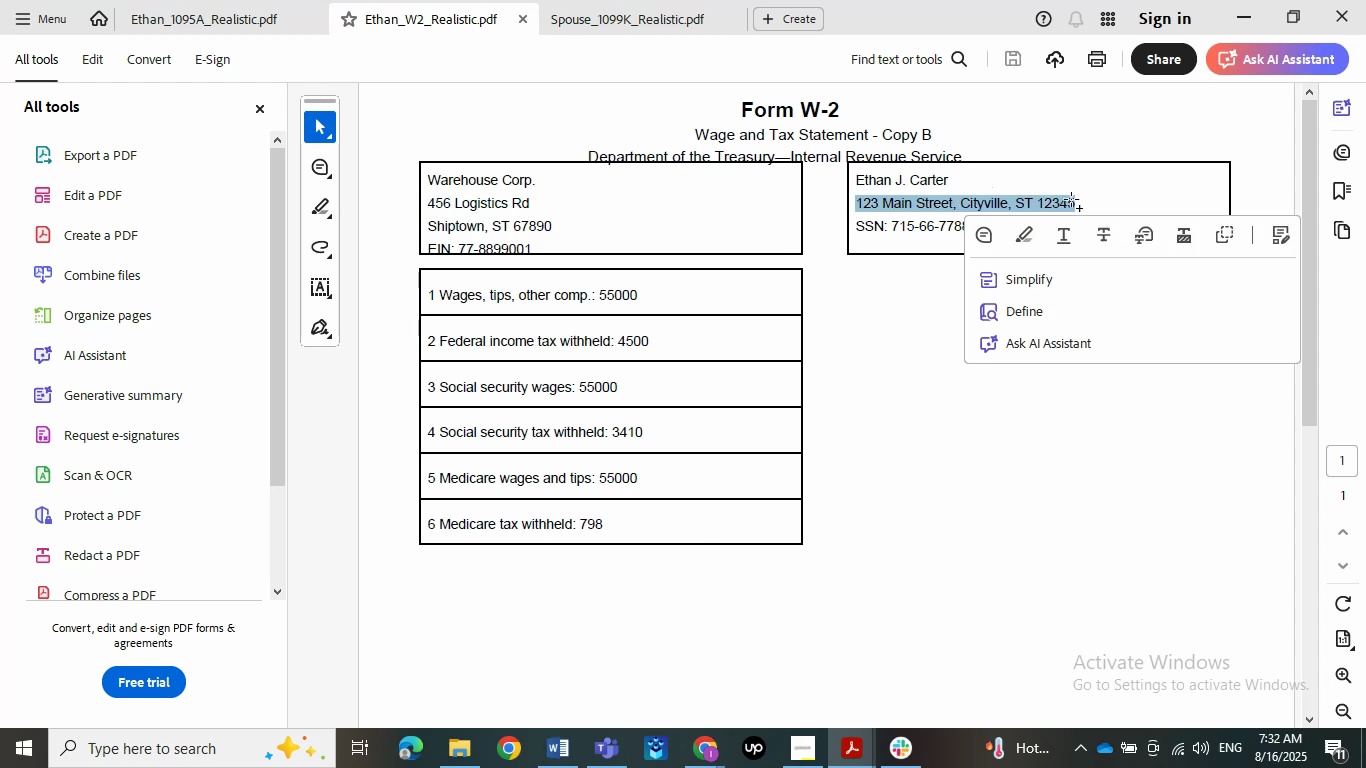 
left_click([1263, 6])
 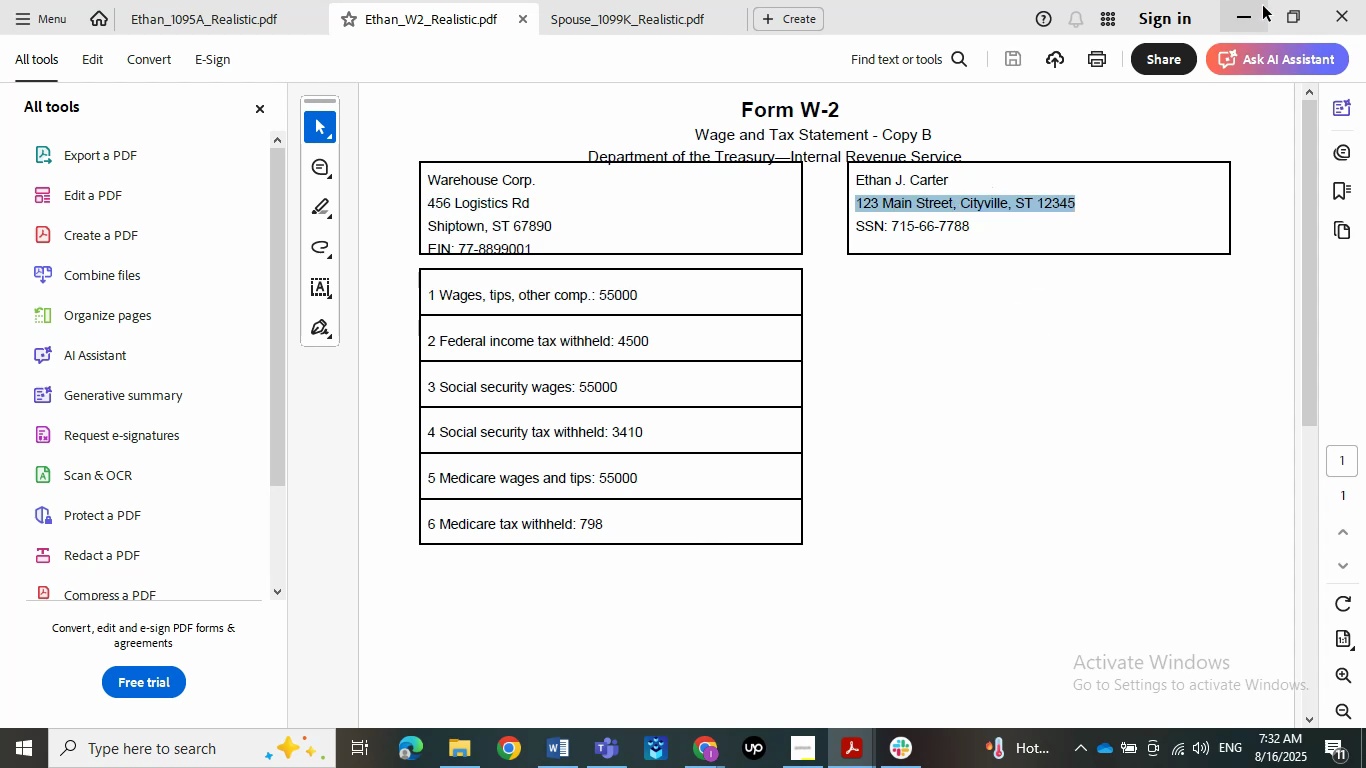 
key(Control+ControlLeft)
 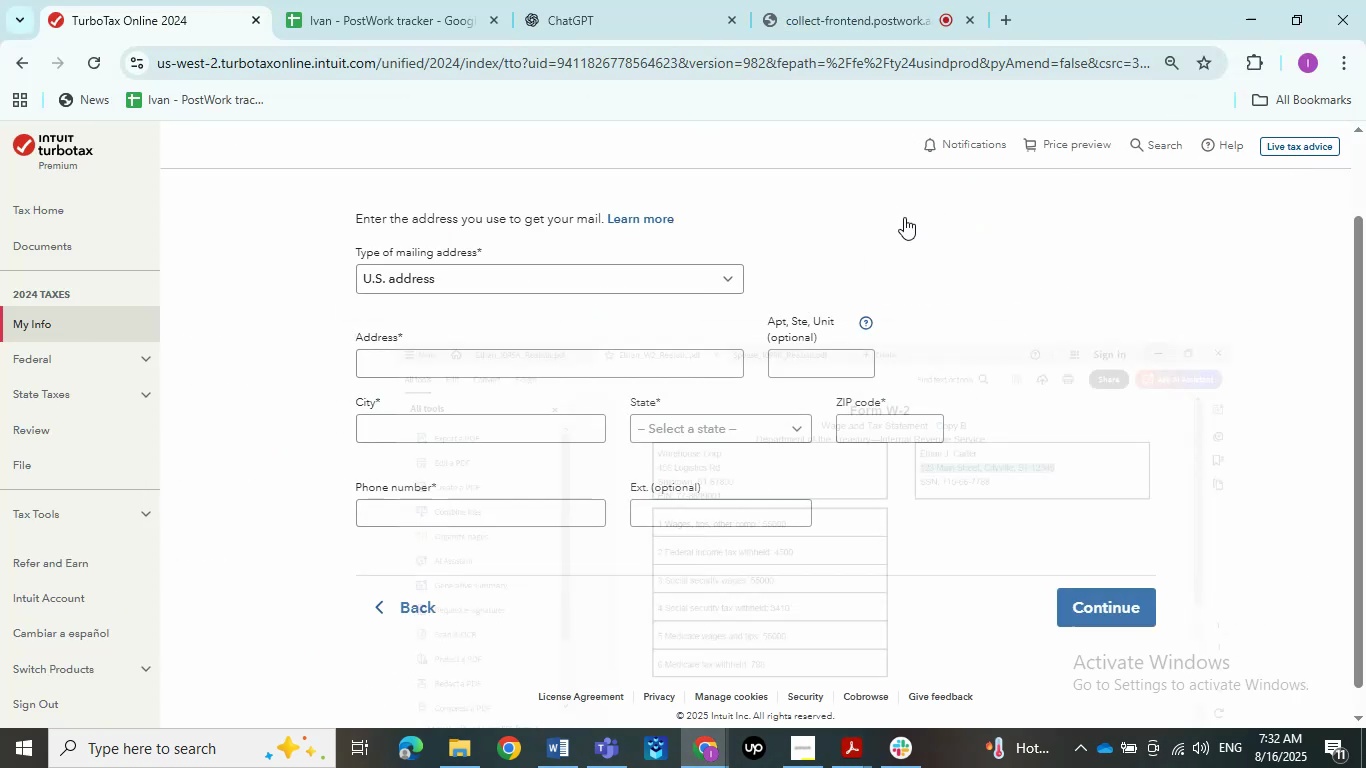 
left_click([429, 359])
 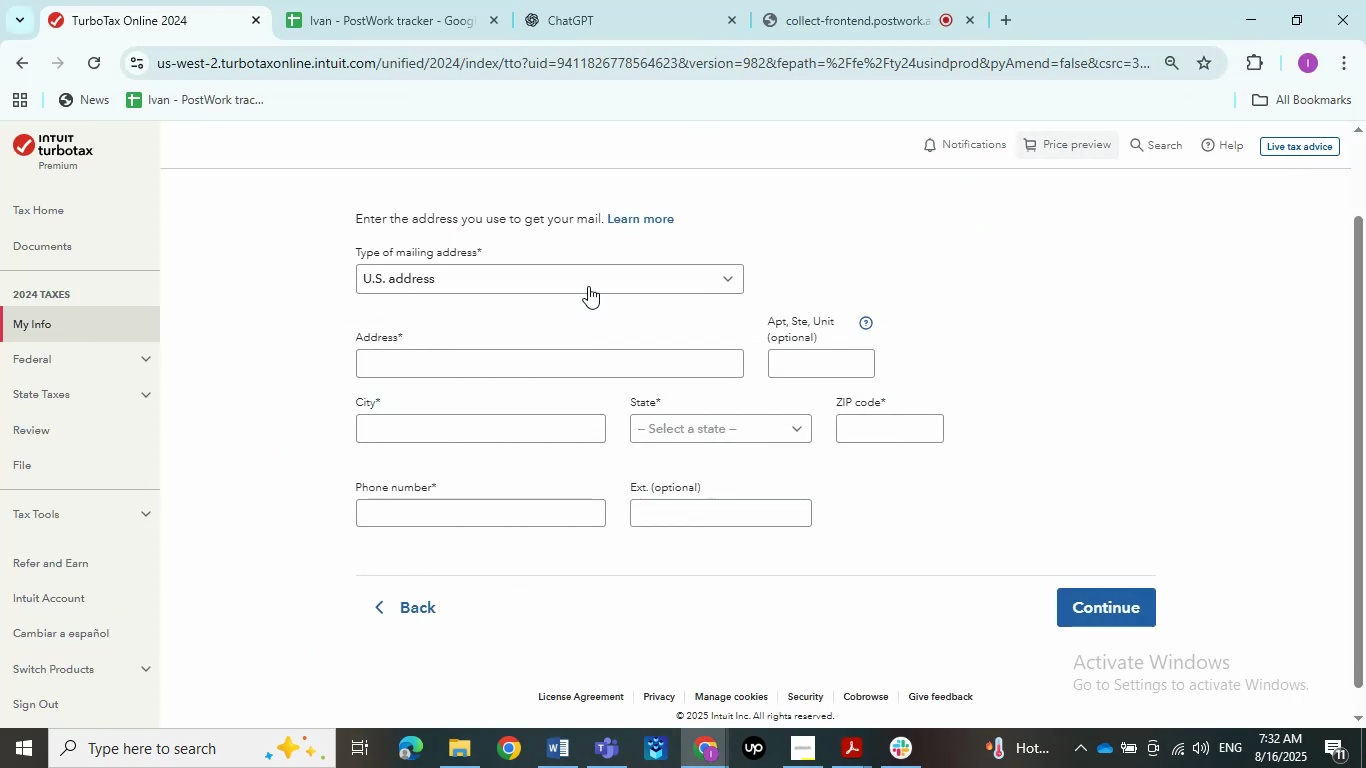 
key(Control+V)
 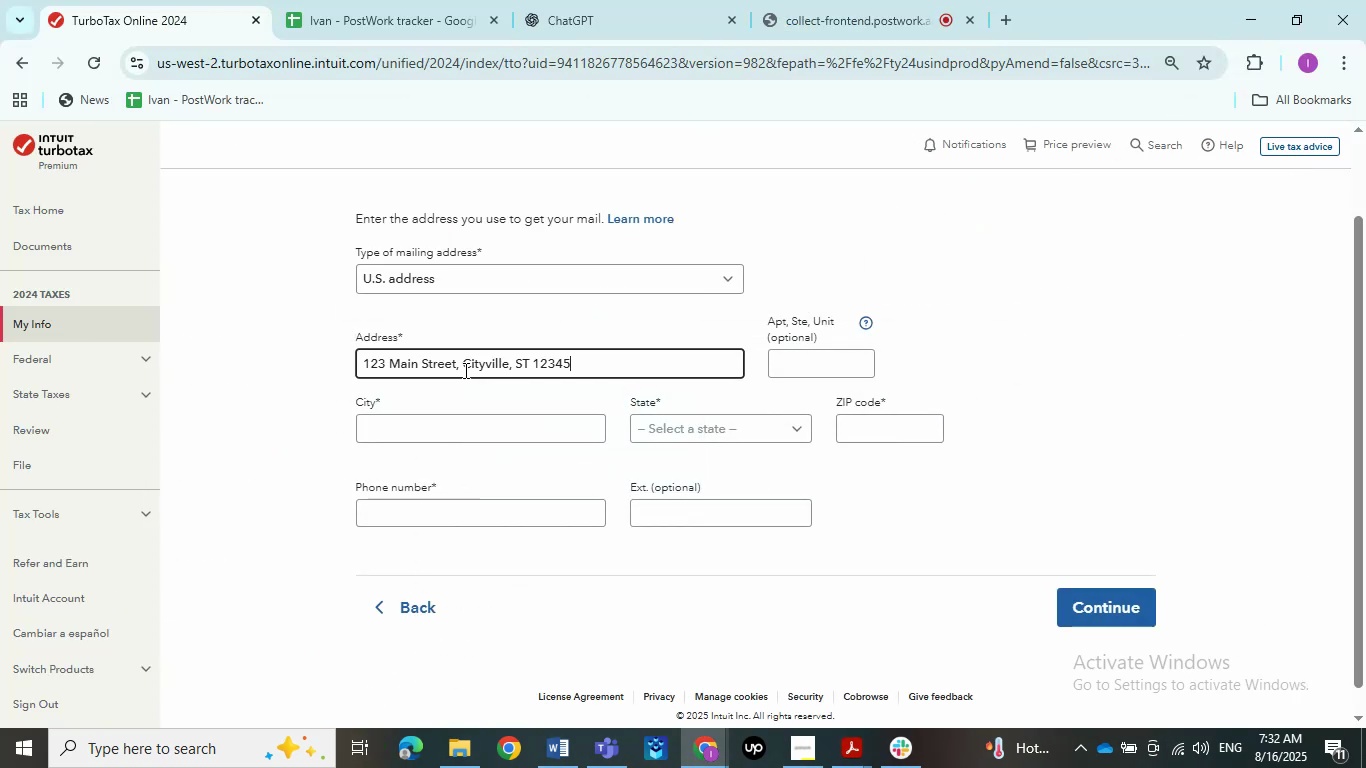 
left_click([507, 362])
 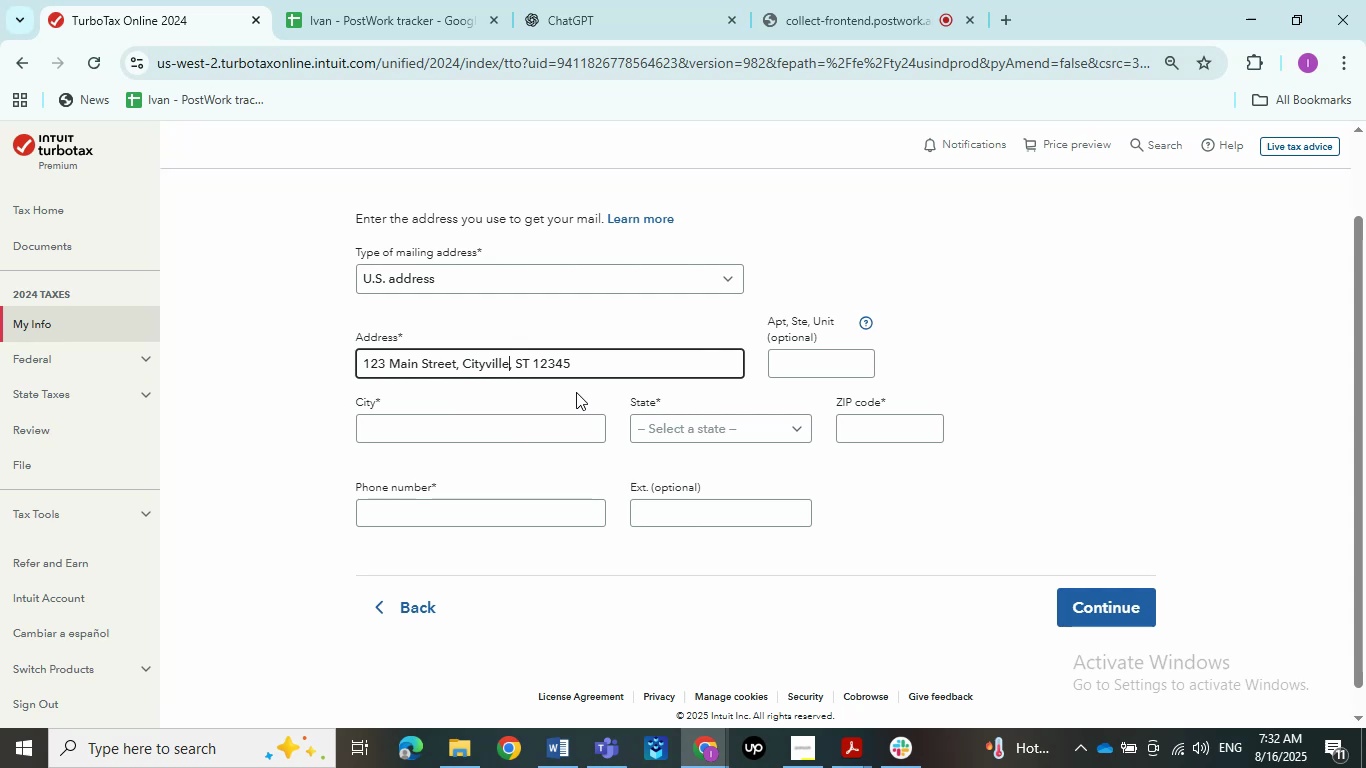 
left_click([528, 364])
 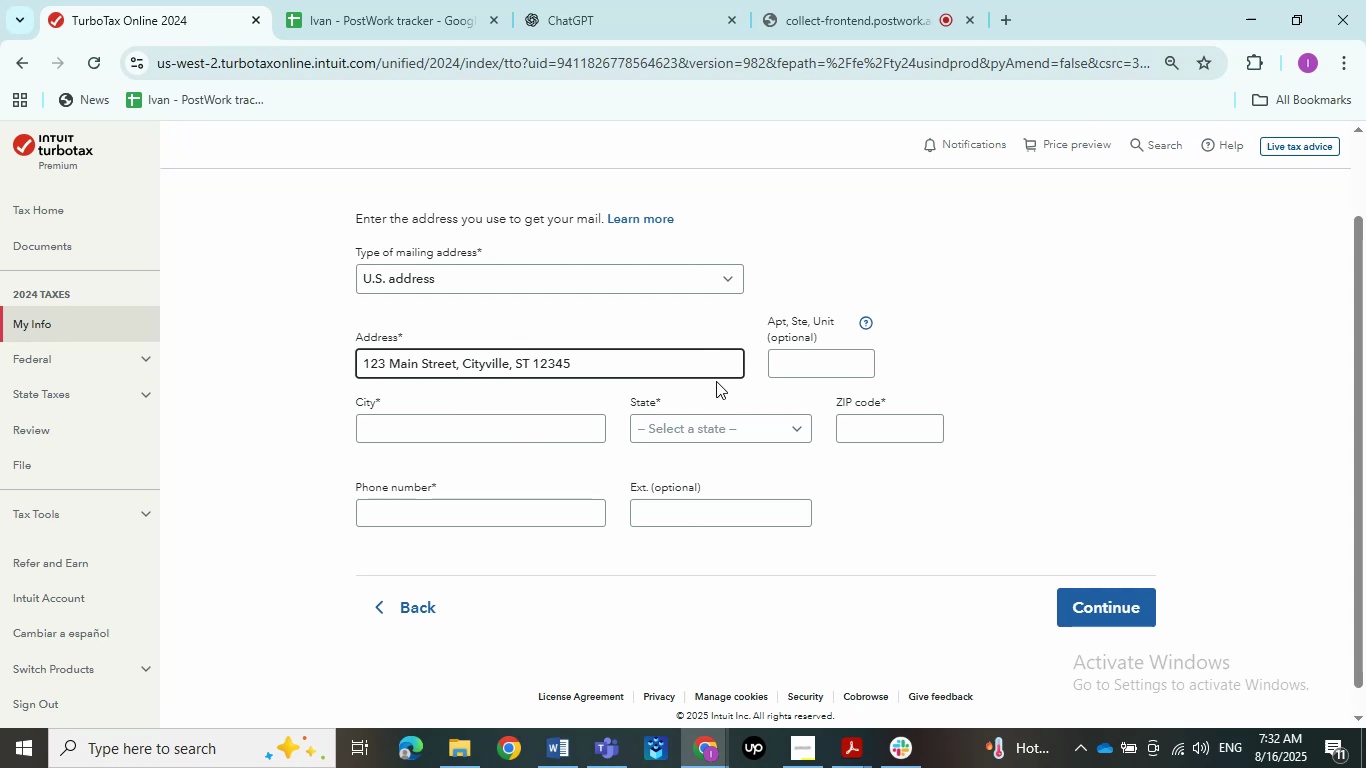 
left_click_drag(start_coordinate=[533, 370], to_coordinate=[665, 374])
 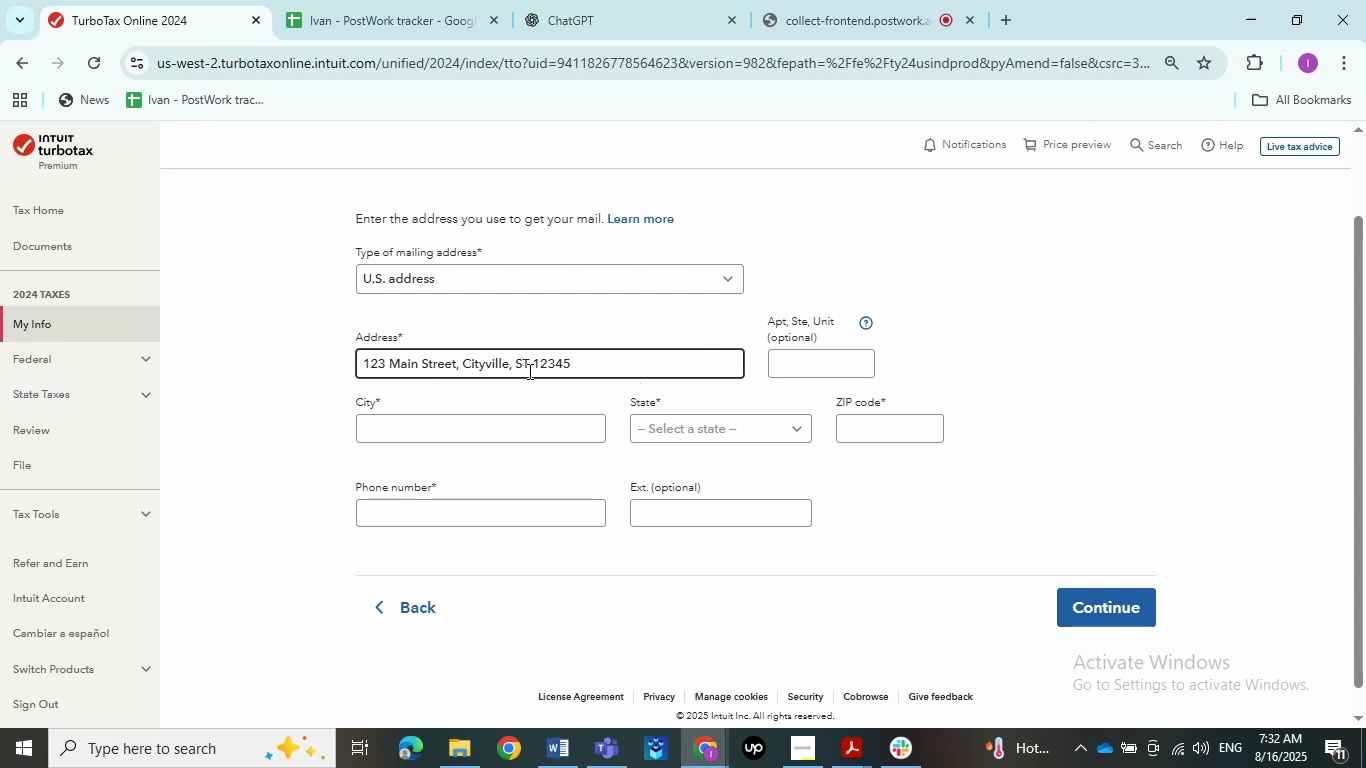 
key(Backspace)
 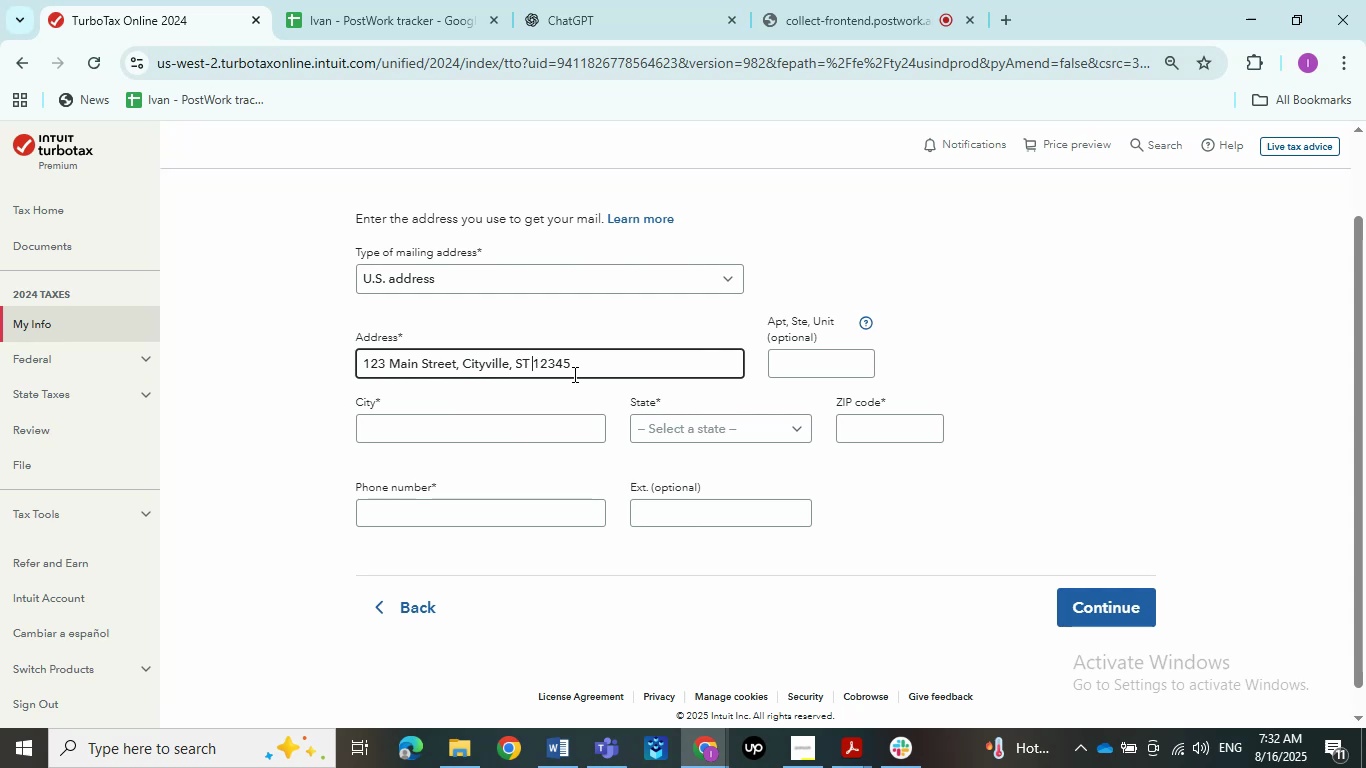 
key(Backspace)
 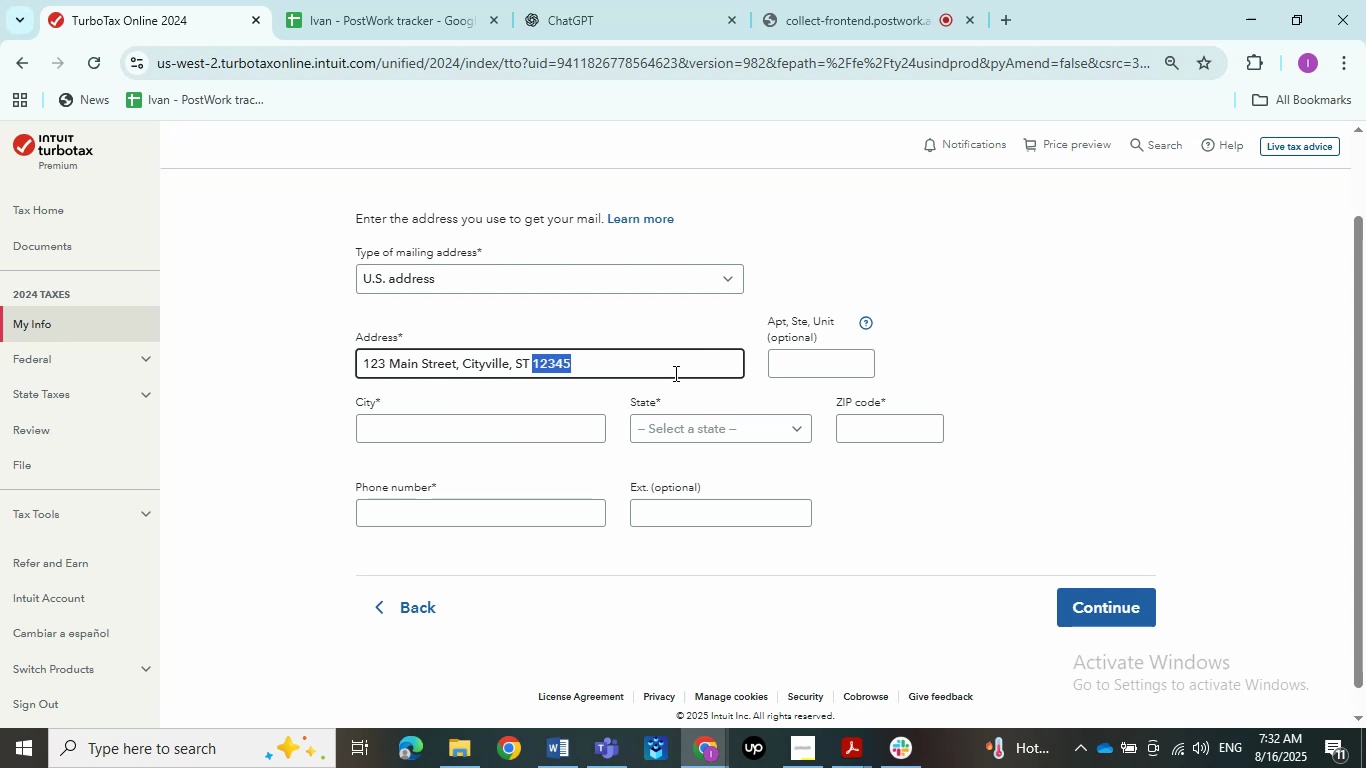 
key(Backspace)
 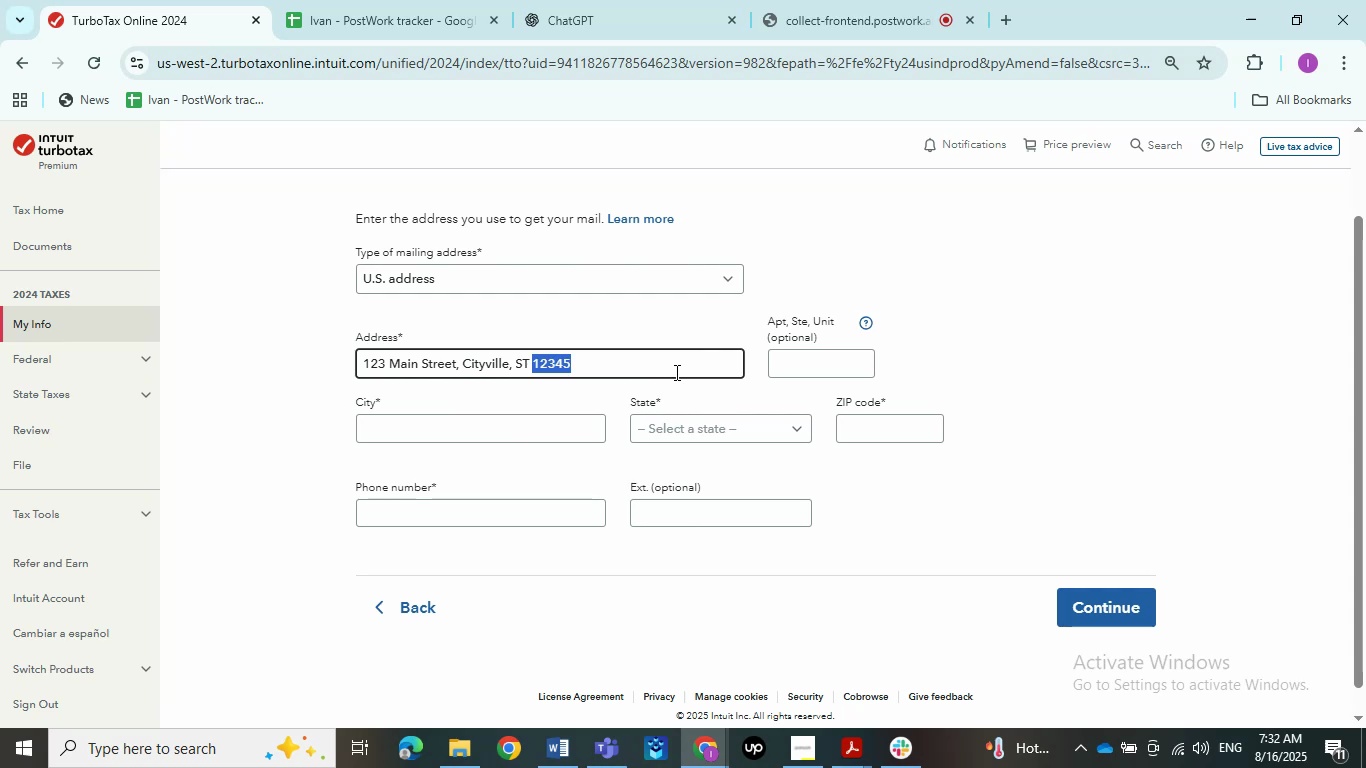 
key(Backspace)
 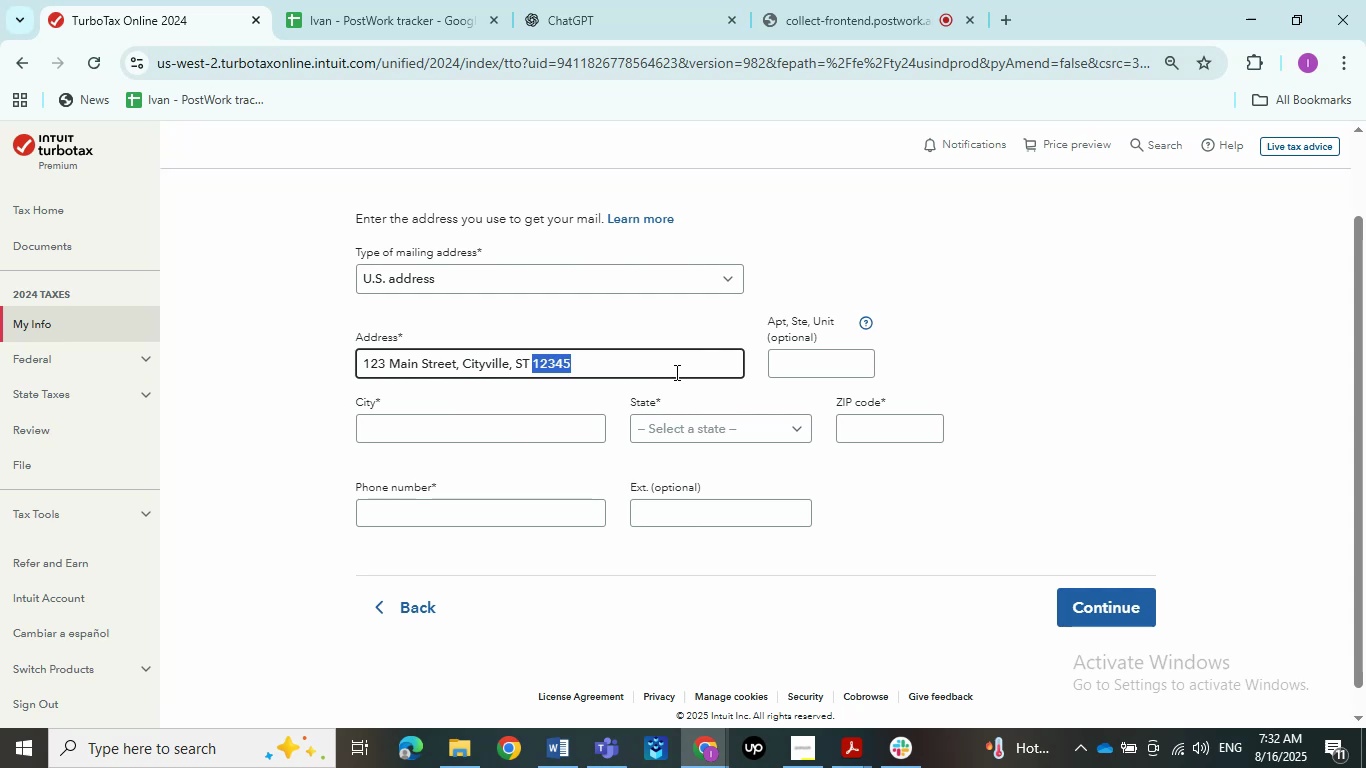 
hold_key(key=Backspace, duration=0.69)
 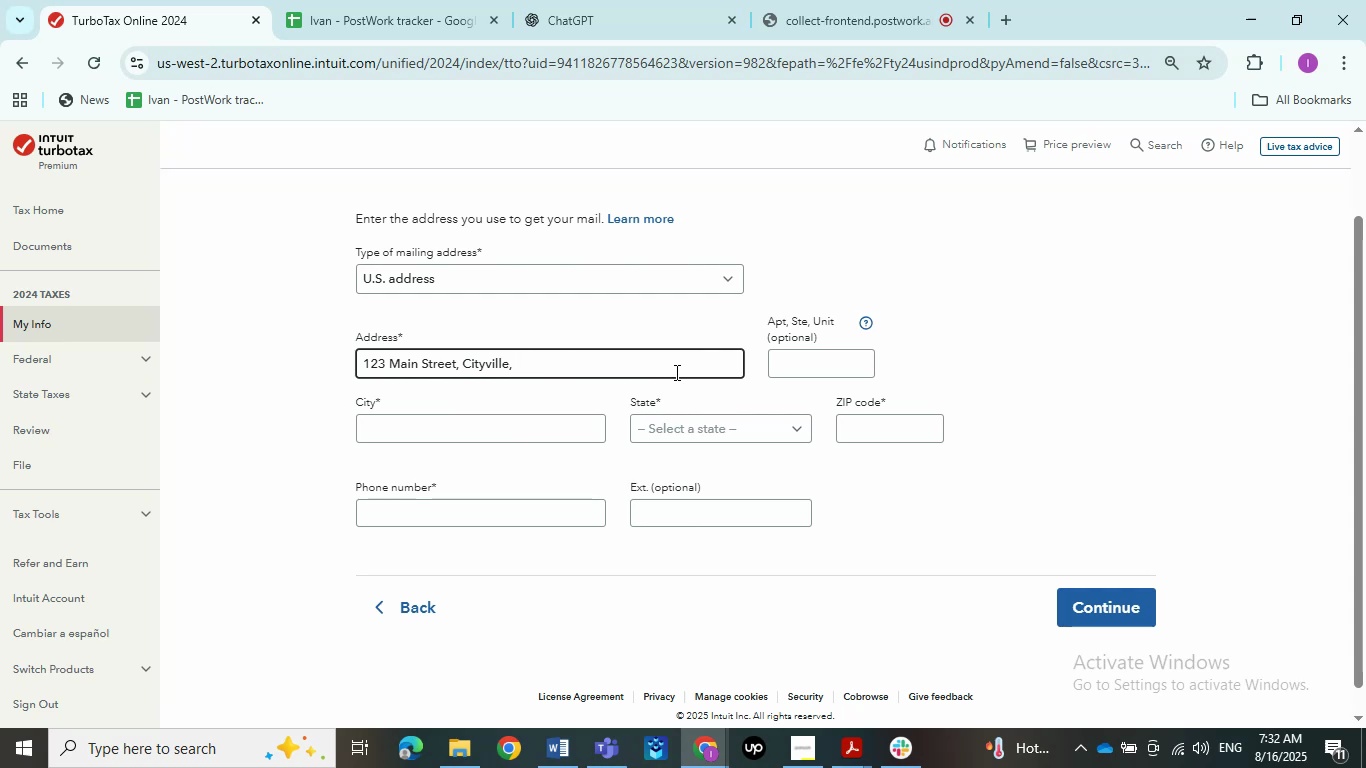 
key(Backspace)
 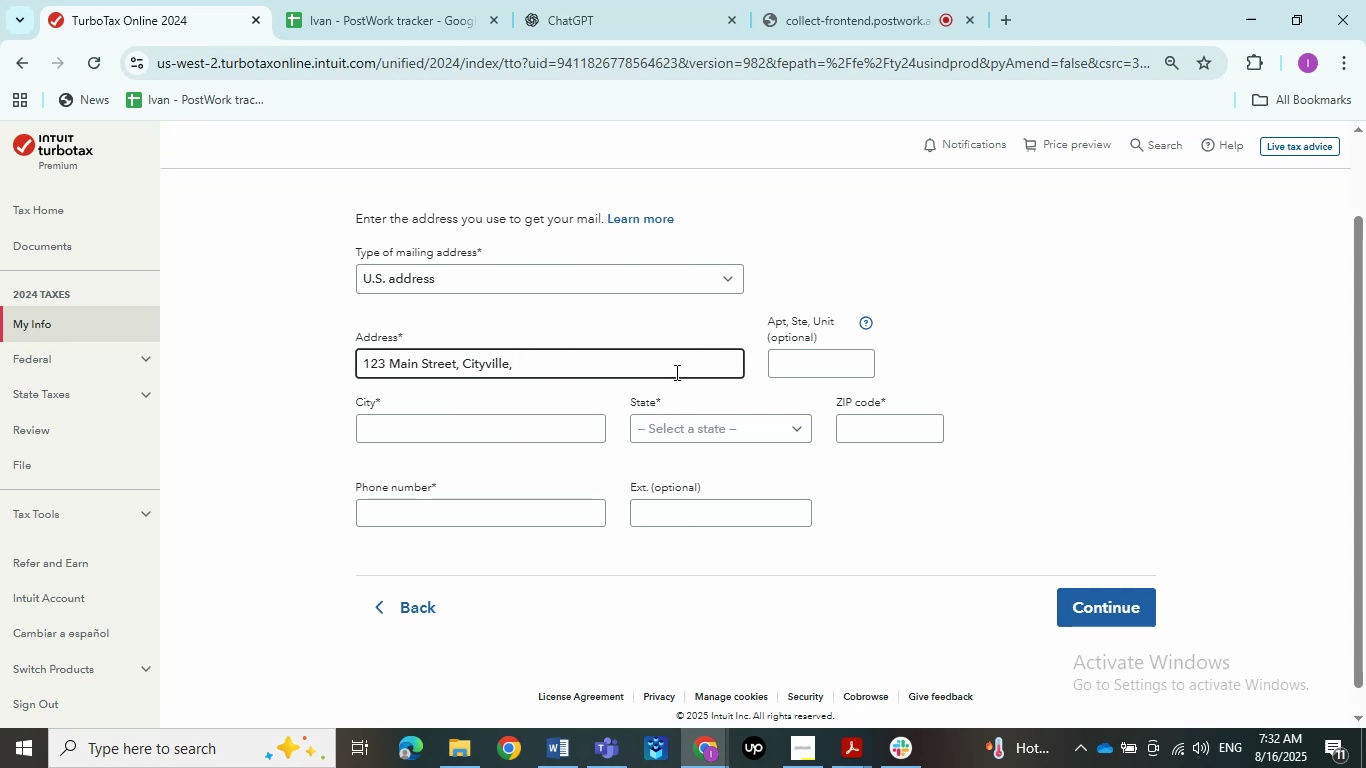 
key(Backspace)
 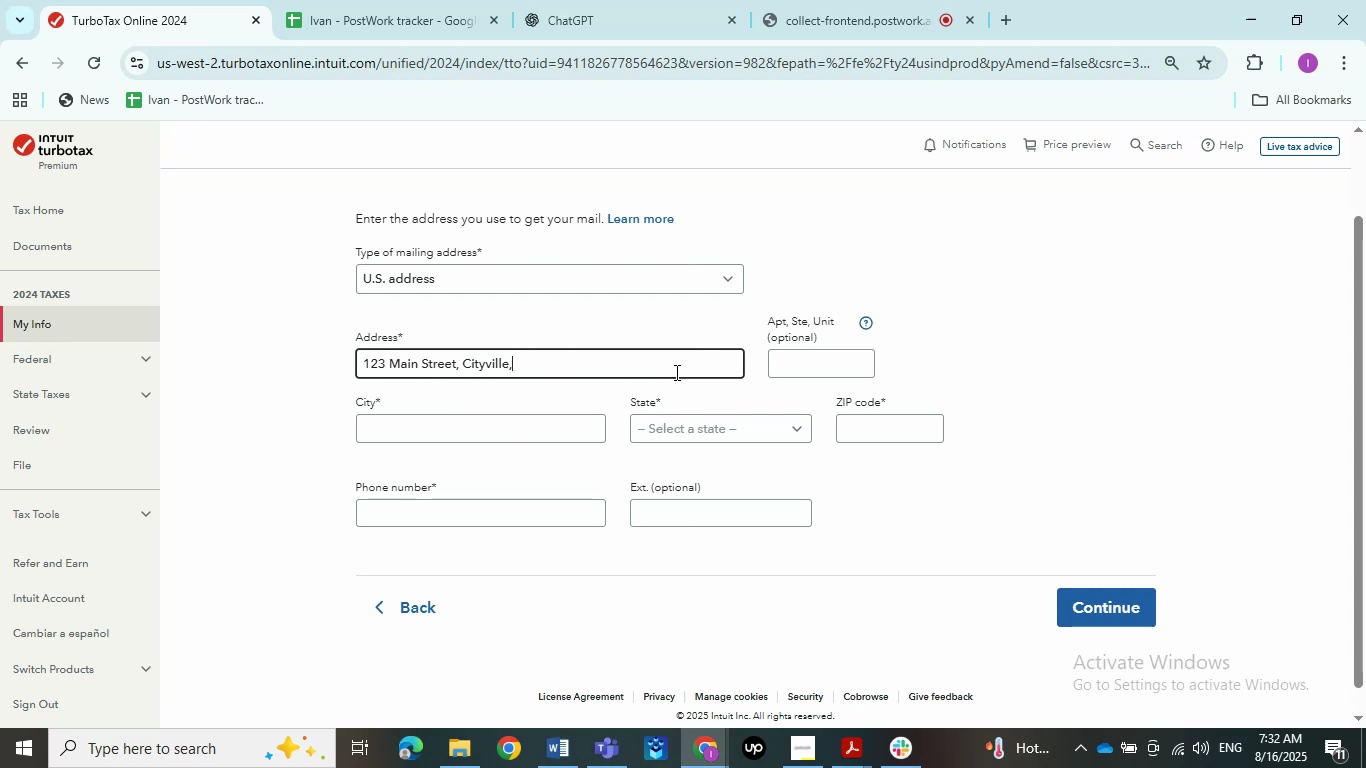 
key(Backspace)
 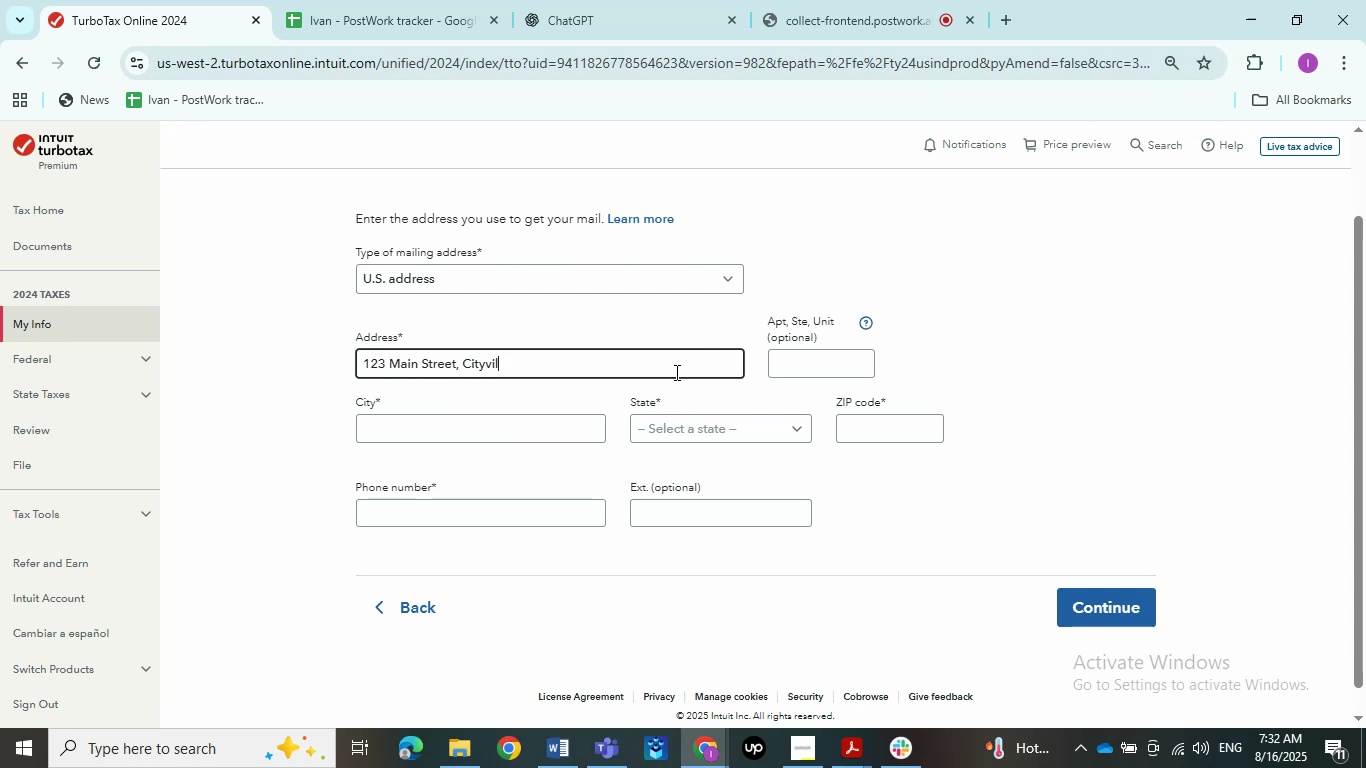 
key(Backspace)
 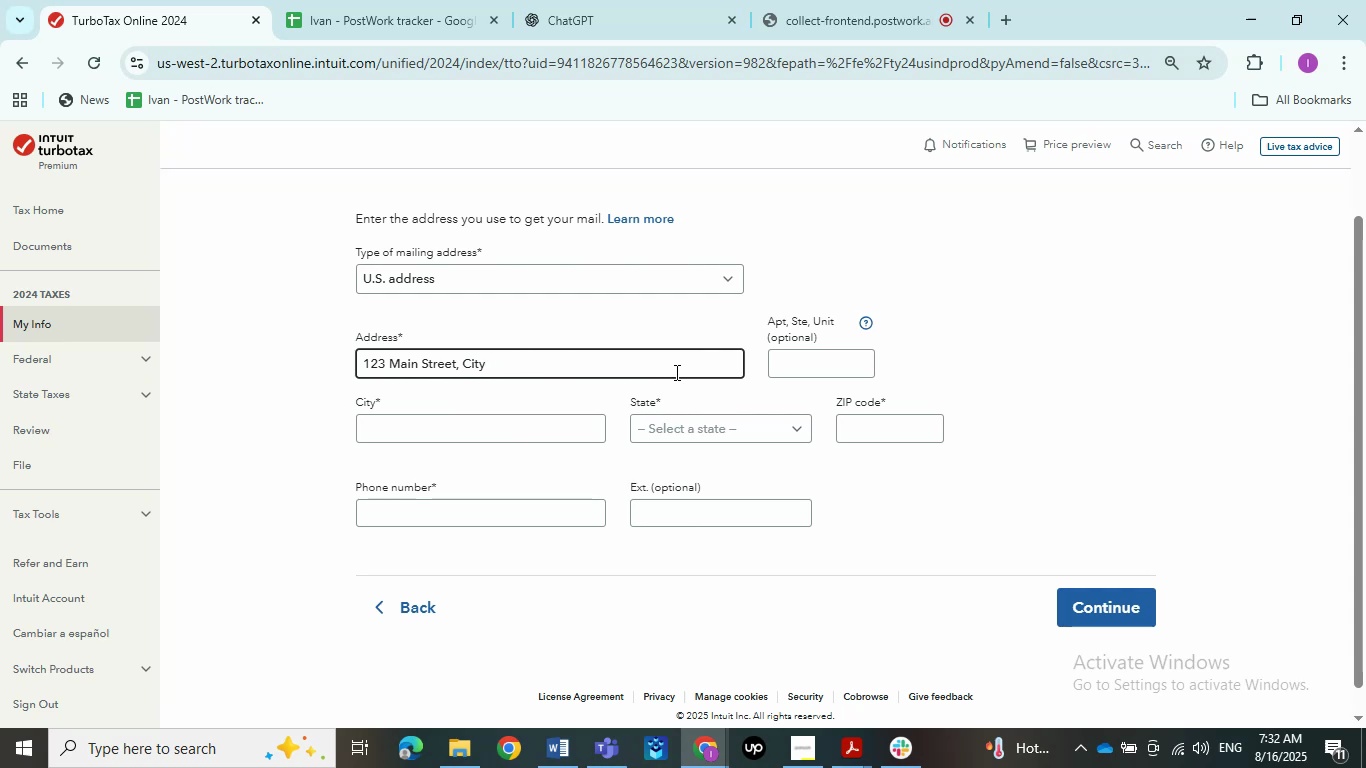 
key(Backspace)
 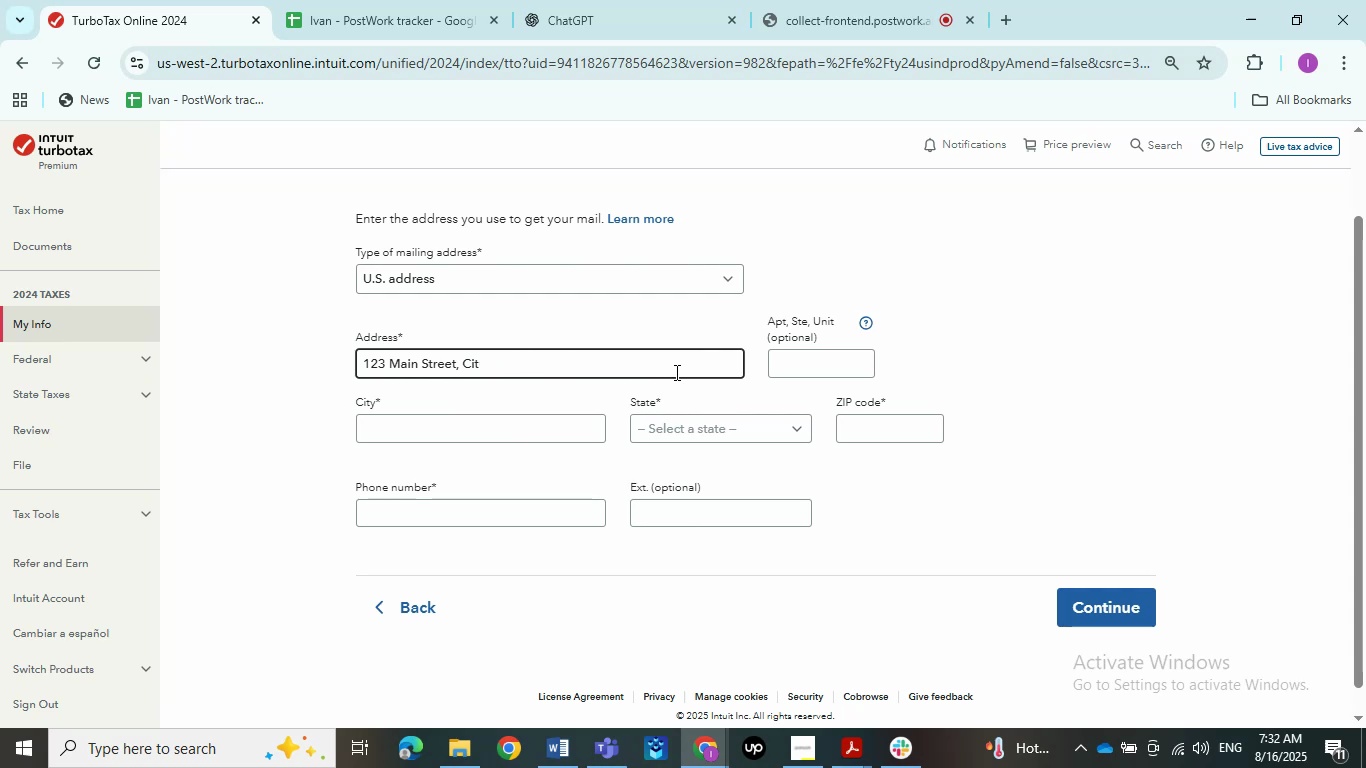 
key(Backspace)
 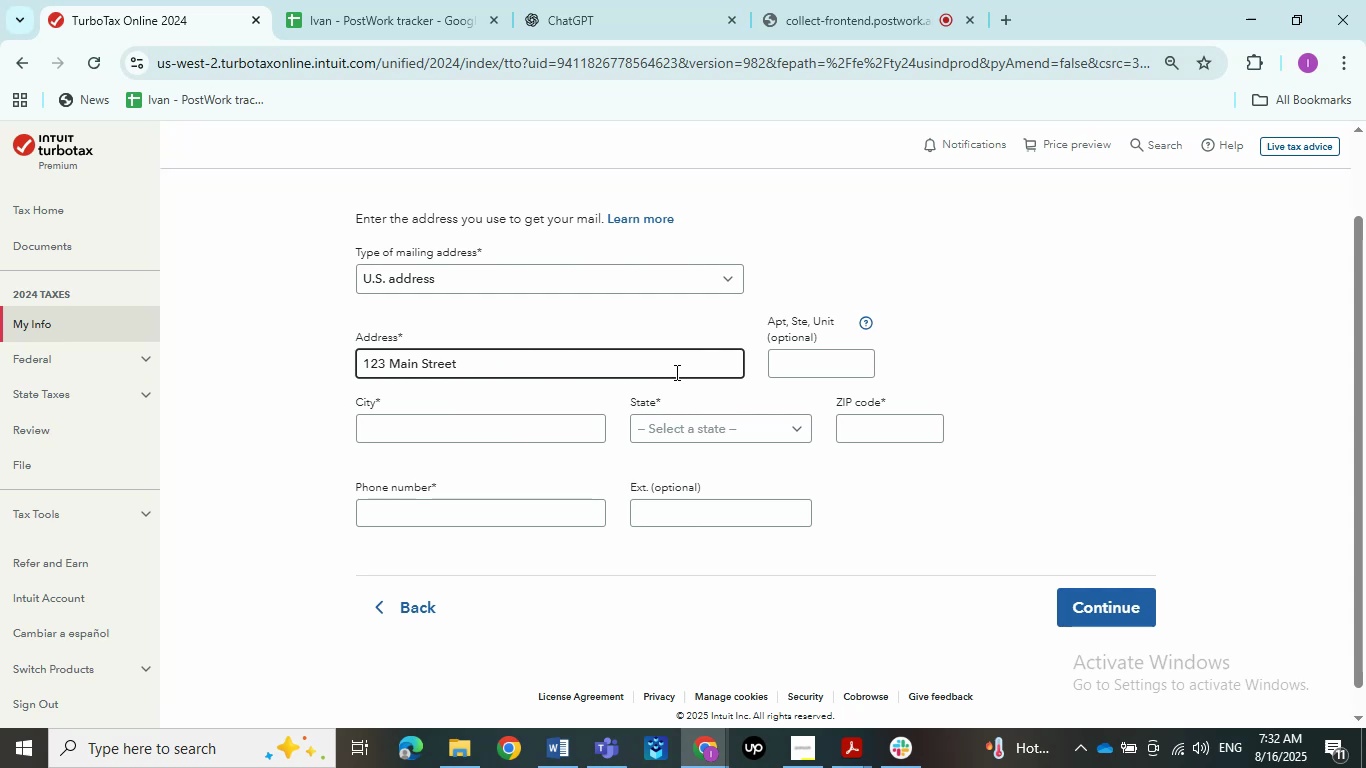 
key(Tab)
 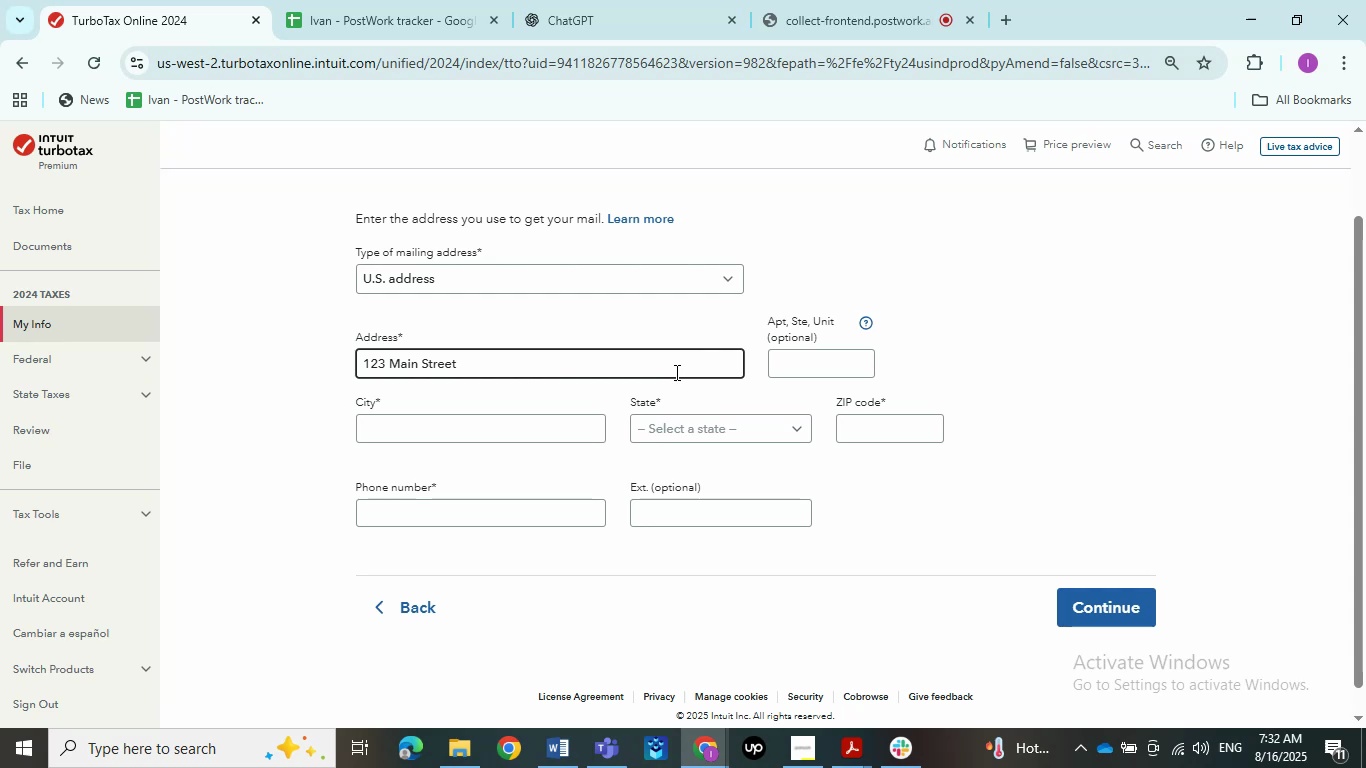 
key(Tab)
 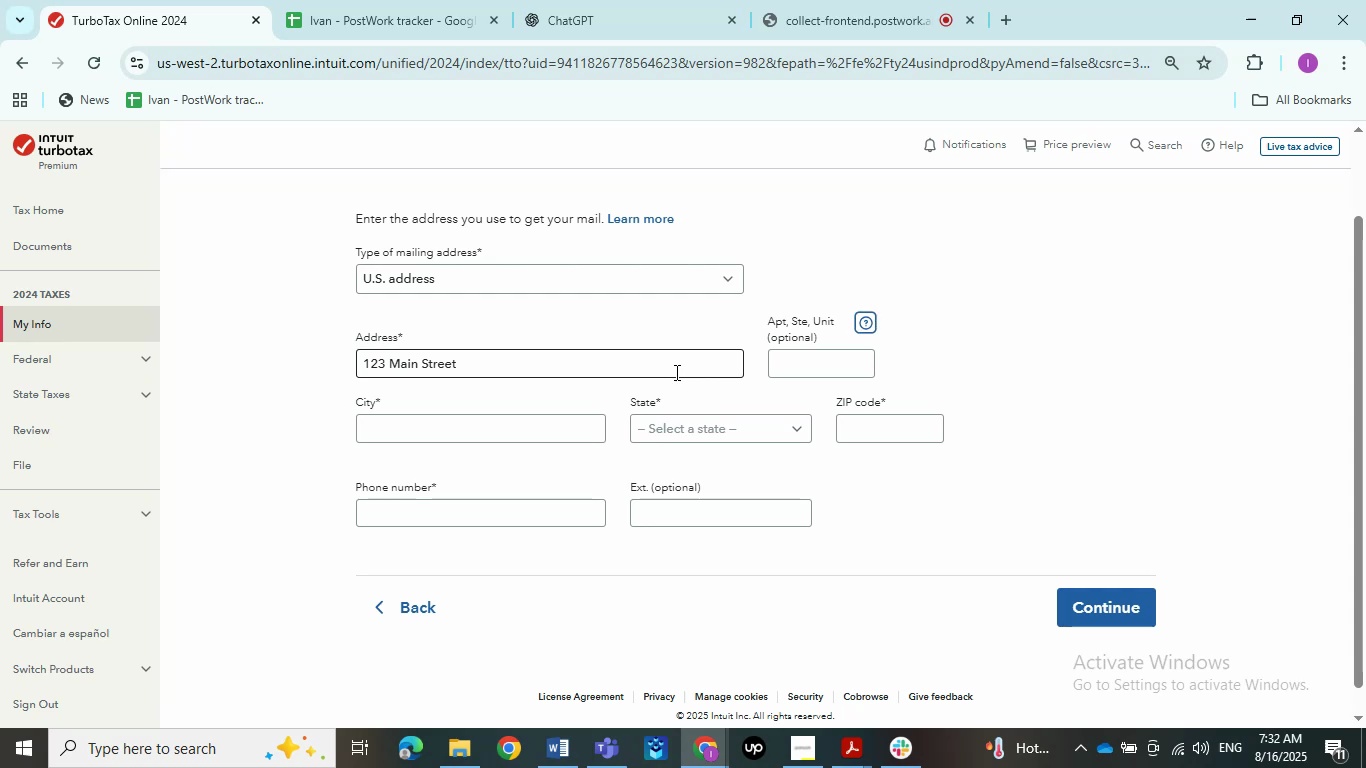 
key(Tab)
 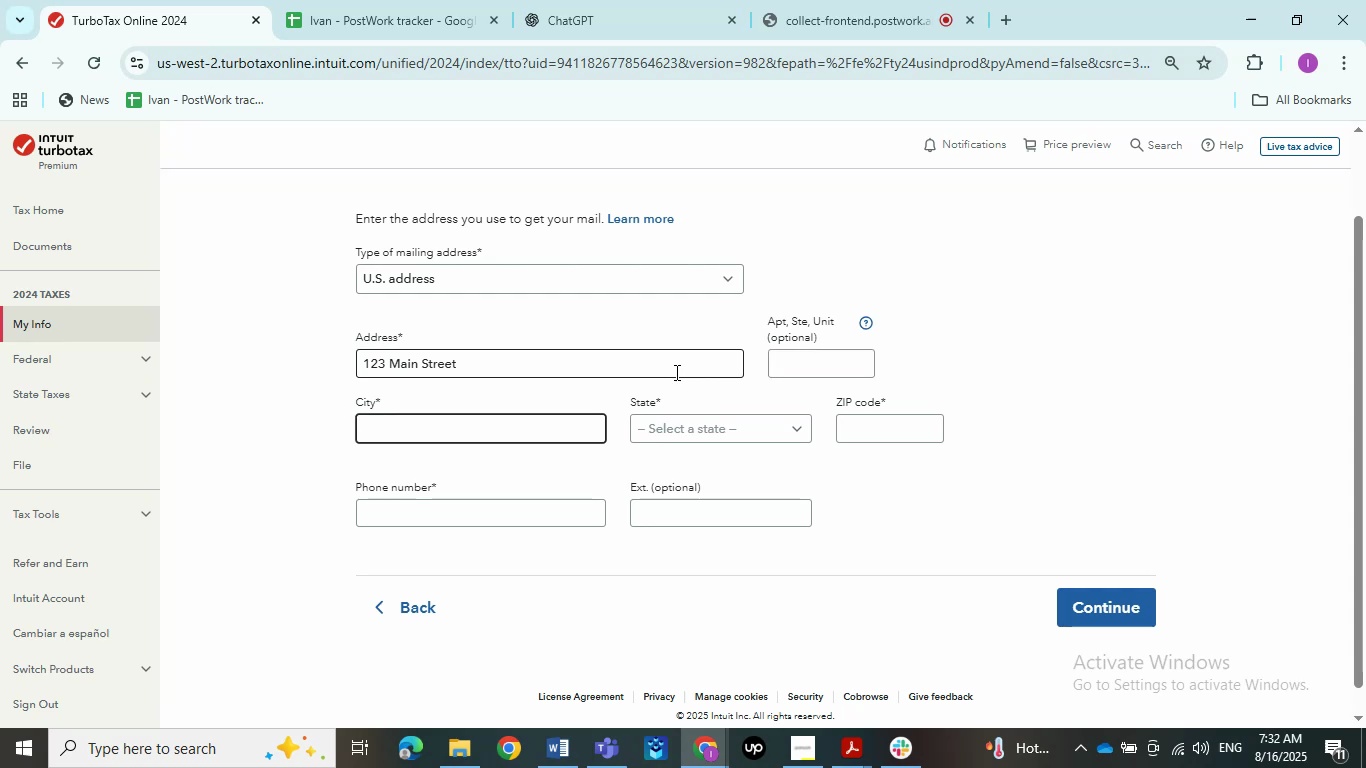 
left_click([563, 750])
 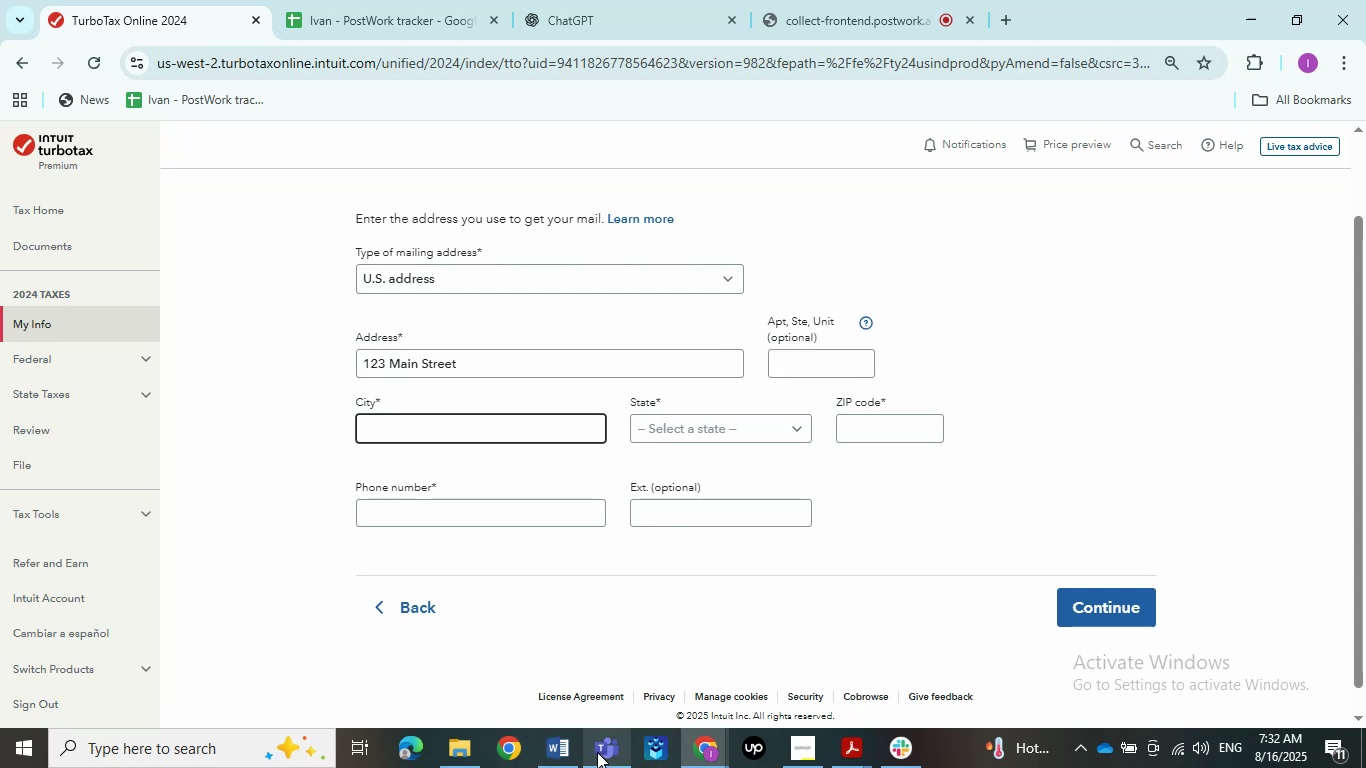 
scroll: coordinate [445, 612], scroll_direction: down, amount: 3.0
 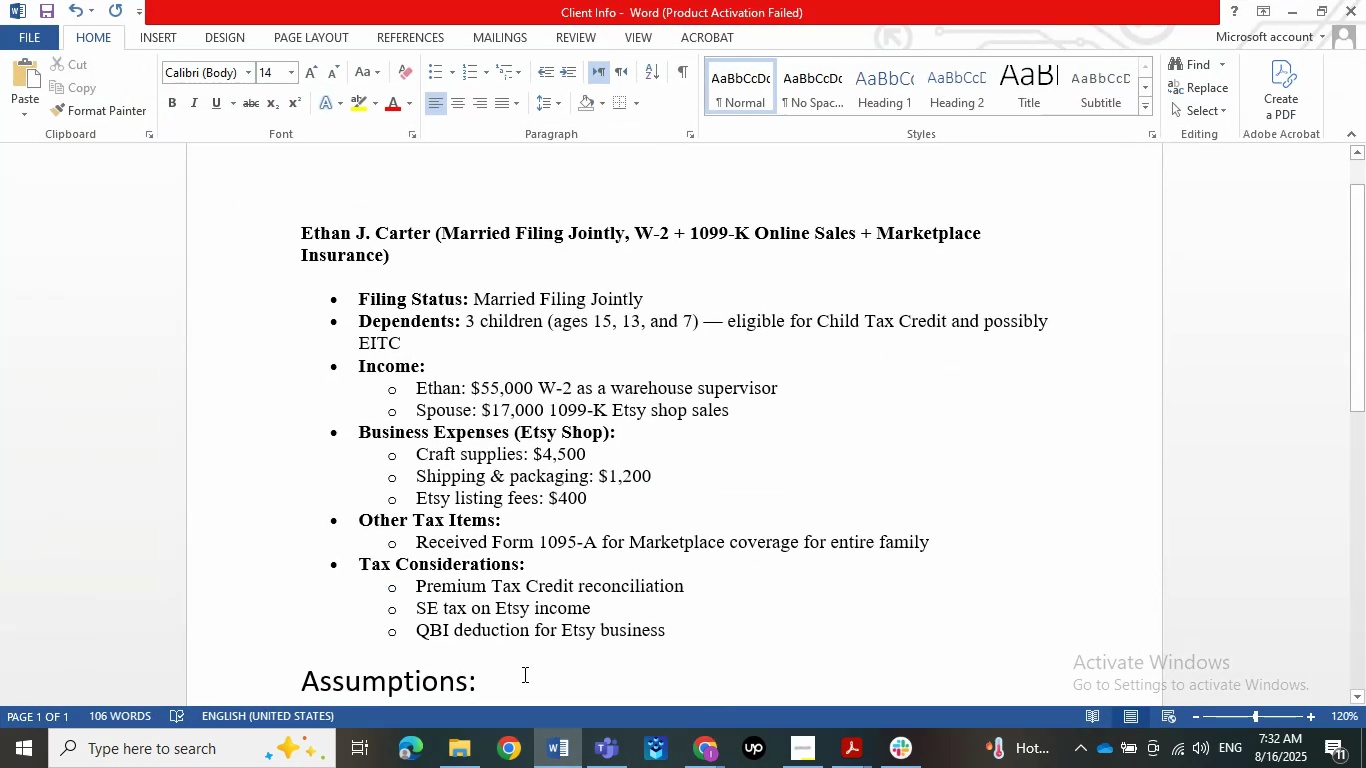 
left_click([439, 610])
 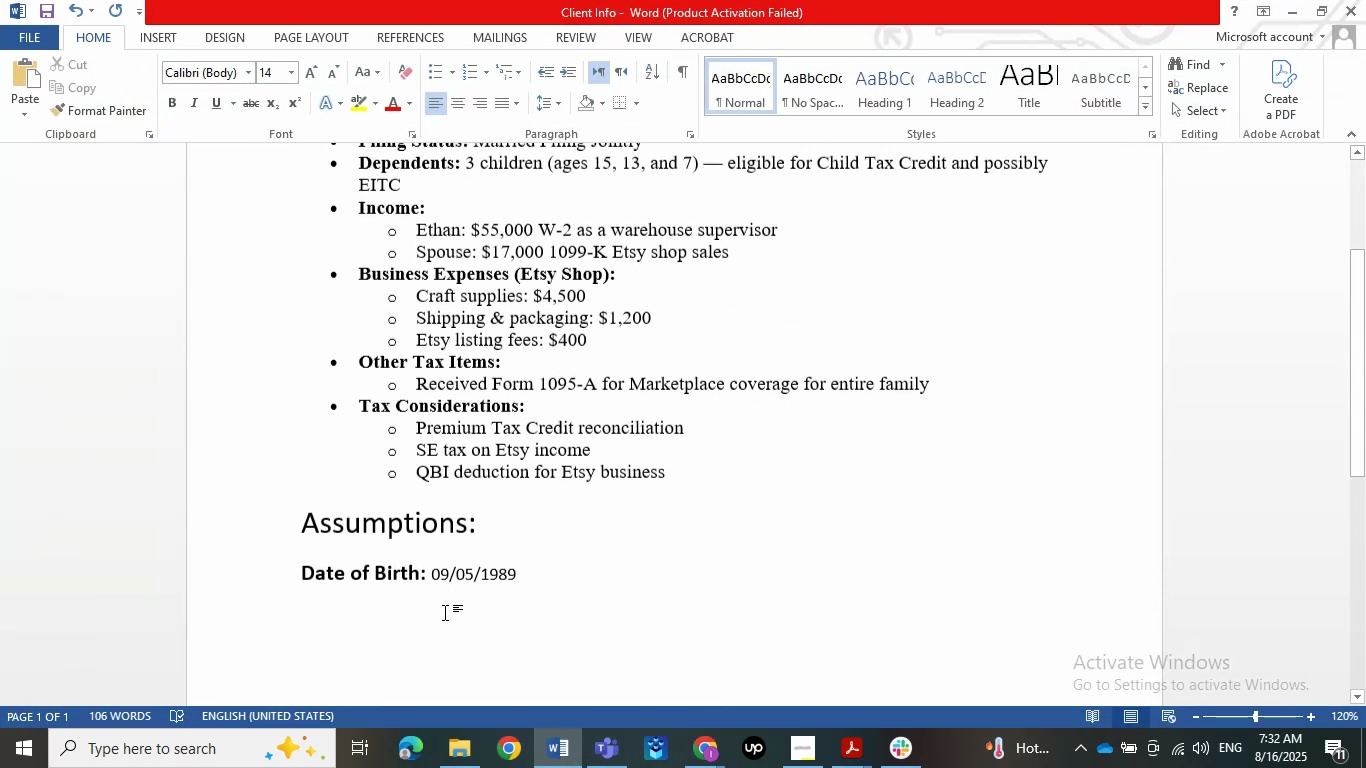 
type(Address")
key(Backspace)
type(:)
 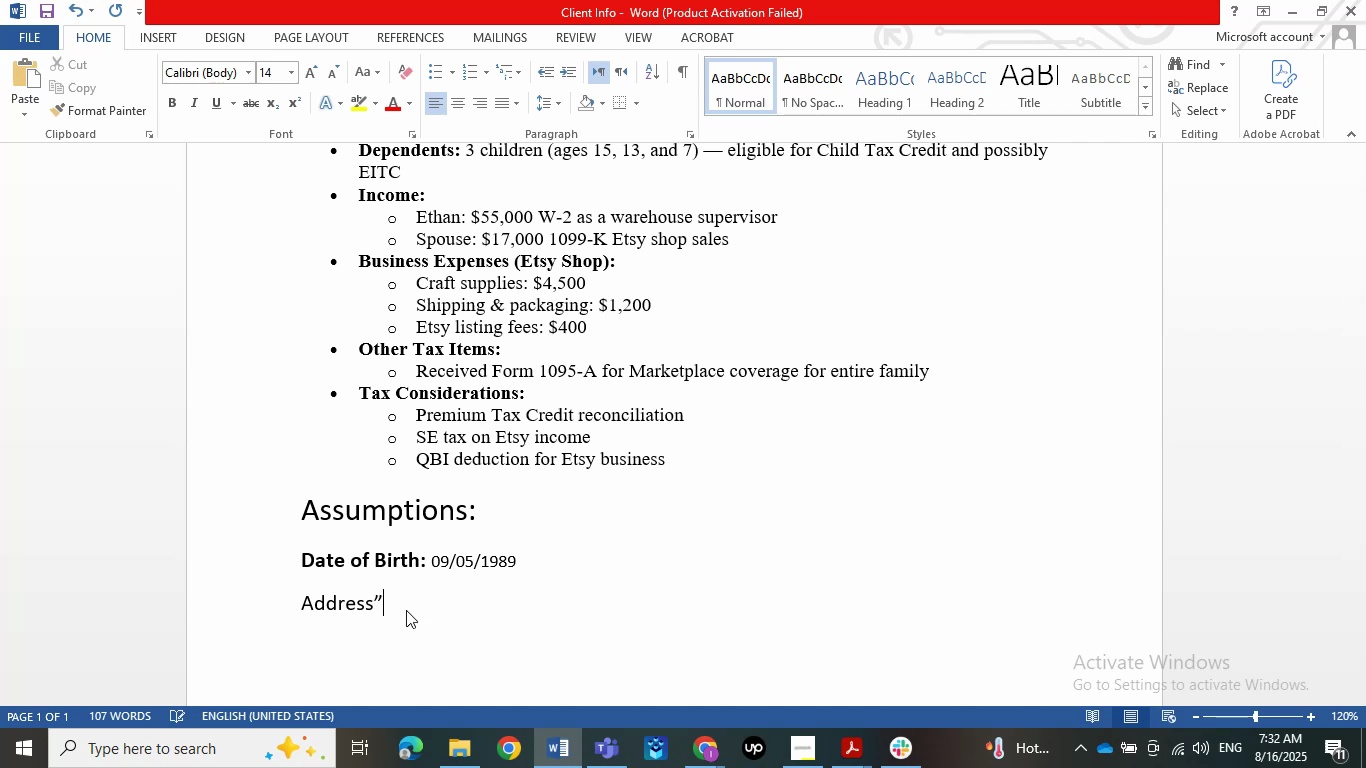 
 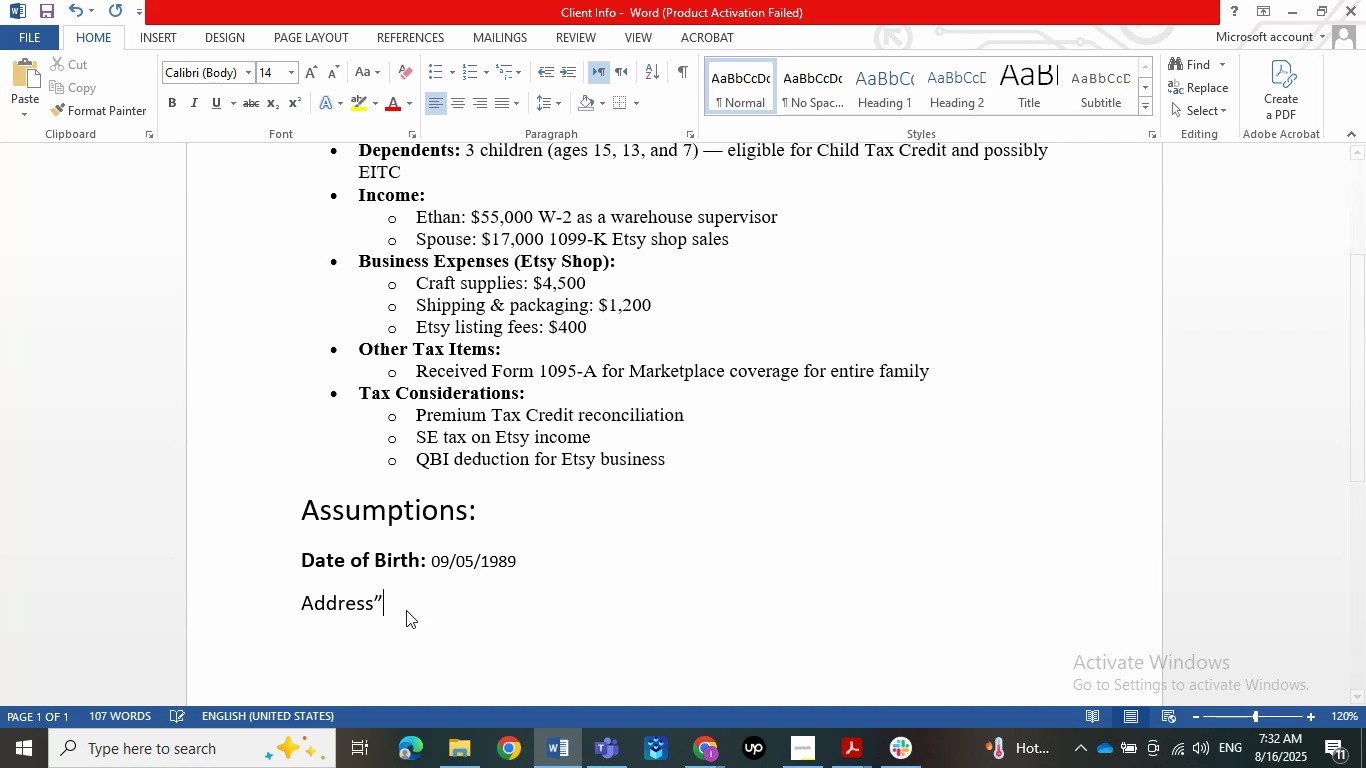 
key(Enter)
 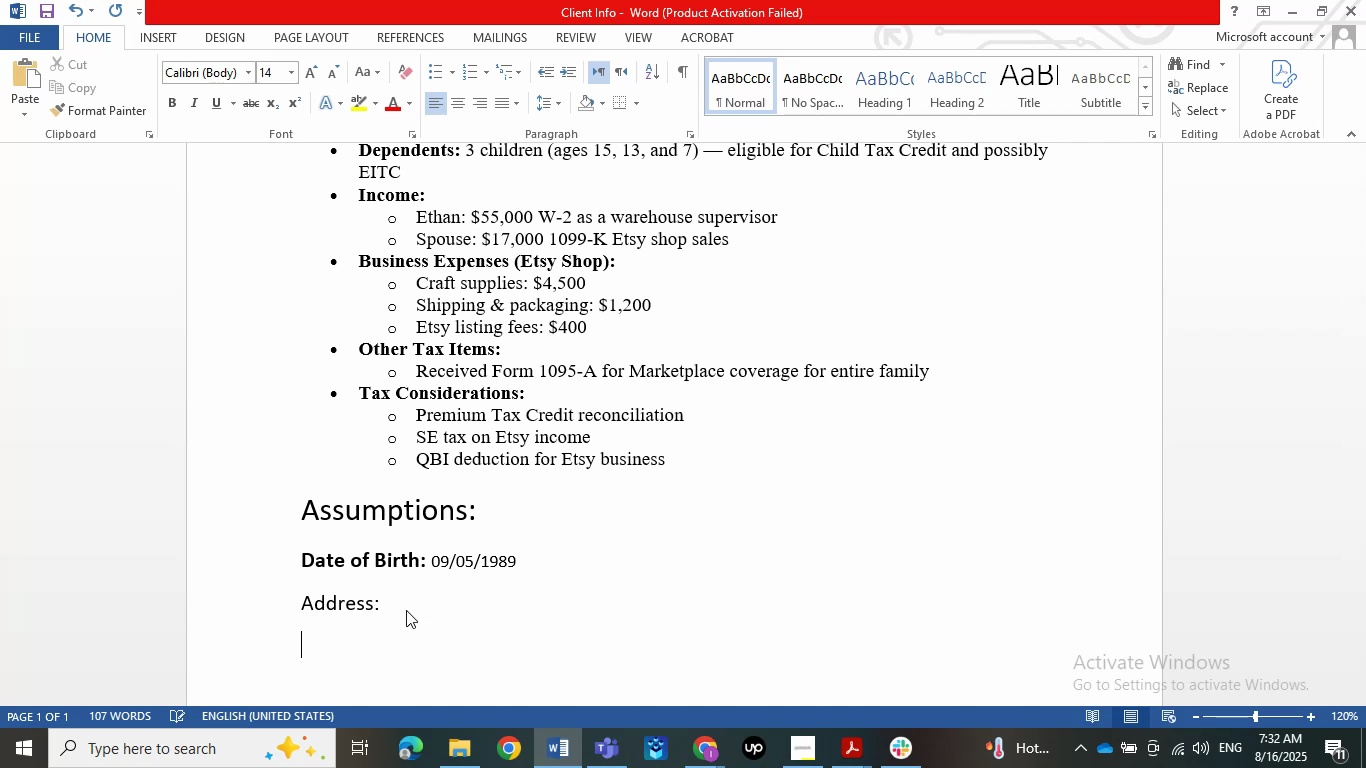 
left_click_drag(start_coordinate=[376, 600], to_coordinate=[289, 603])
 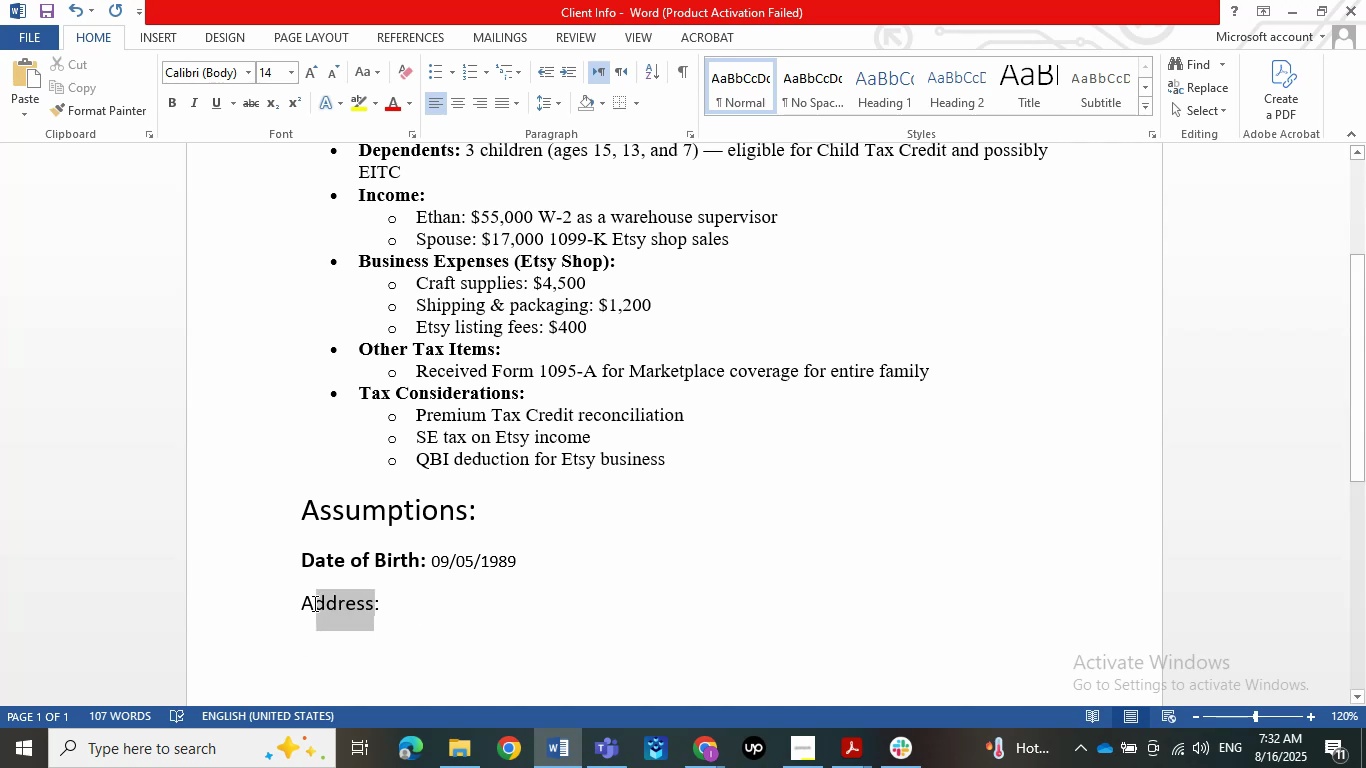 
left_click([389, 612])
 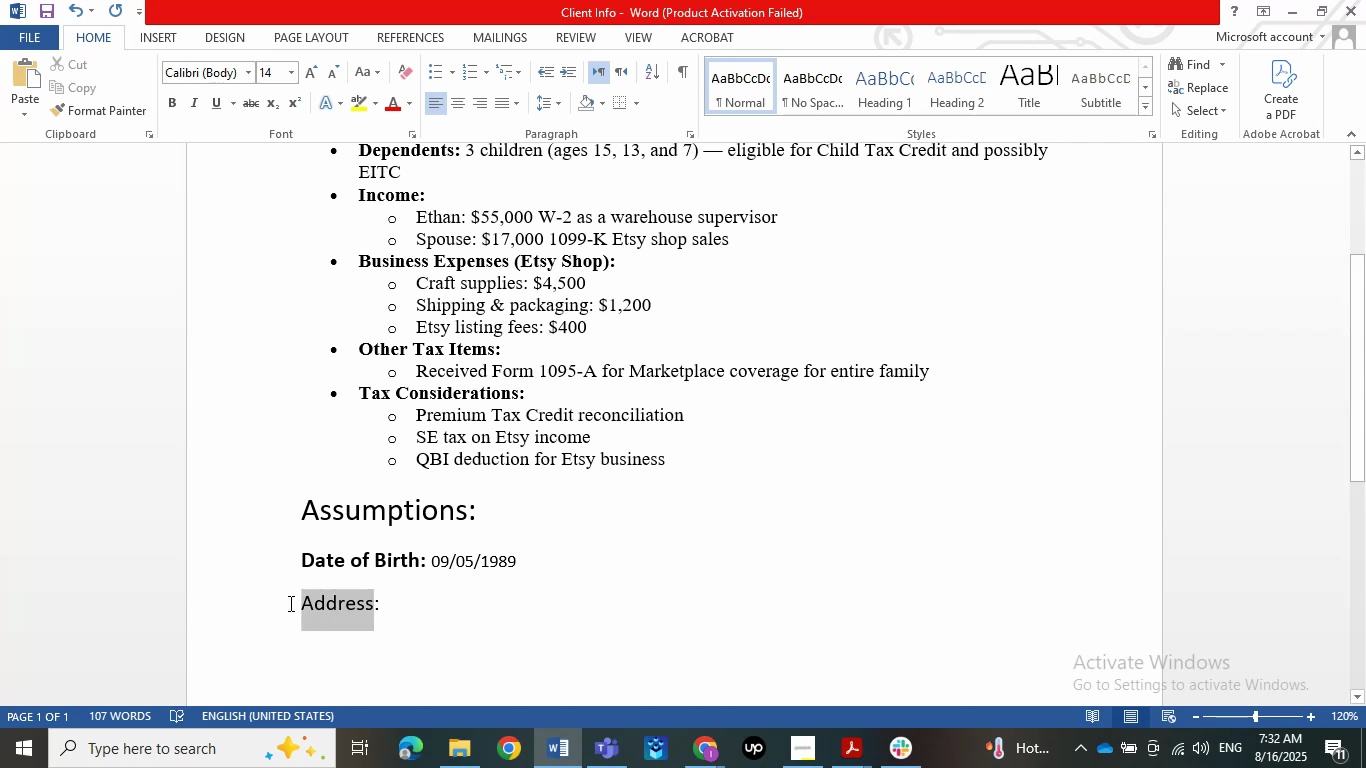 
left_click_drag(start_coordinate=[377, 607], to_coordinate=[294, 604])
 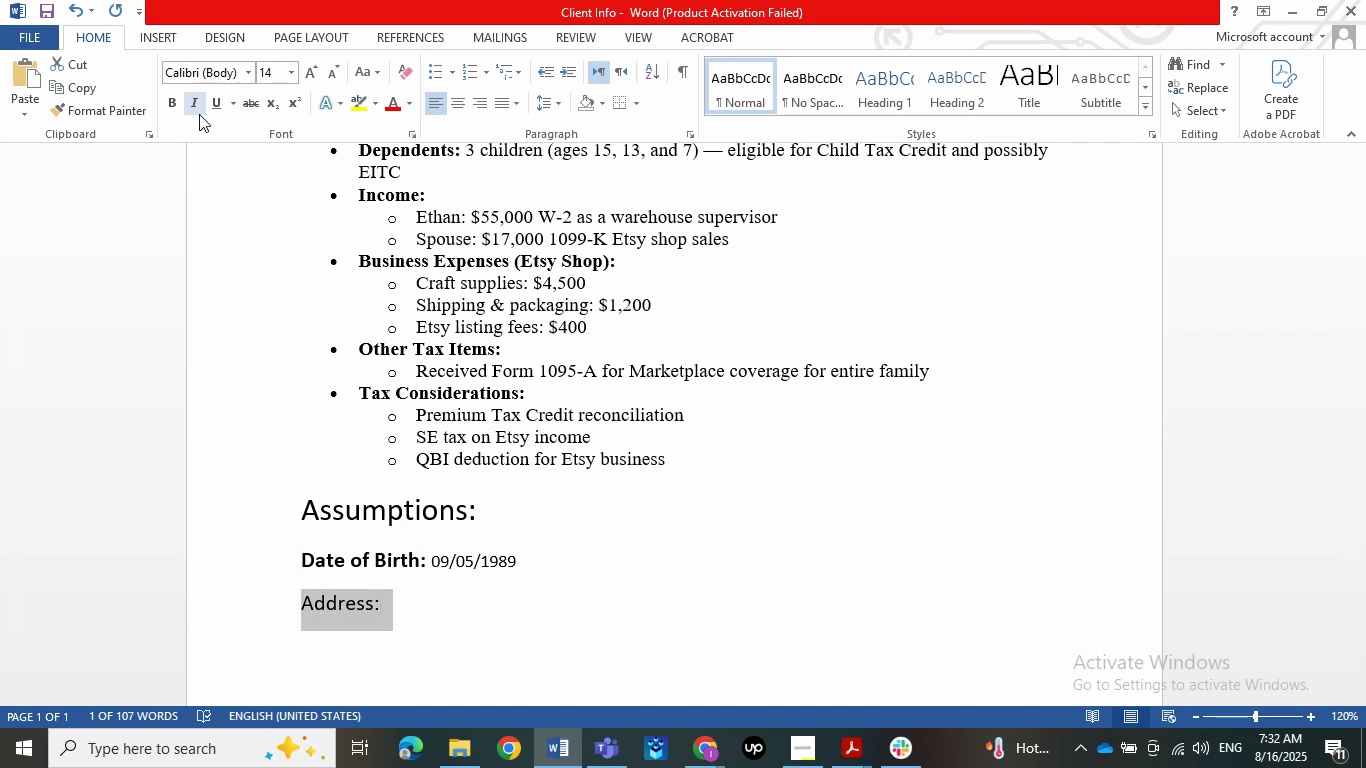 
double_click([270, 342])
 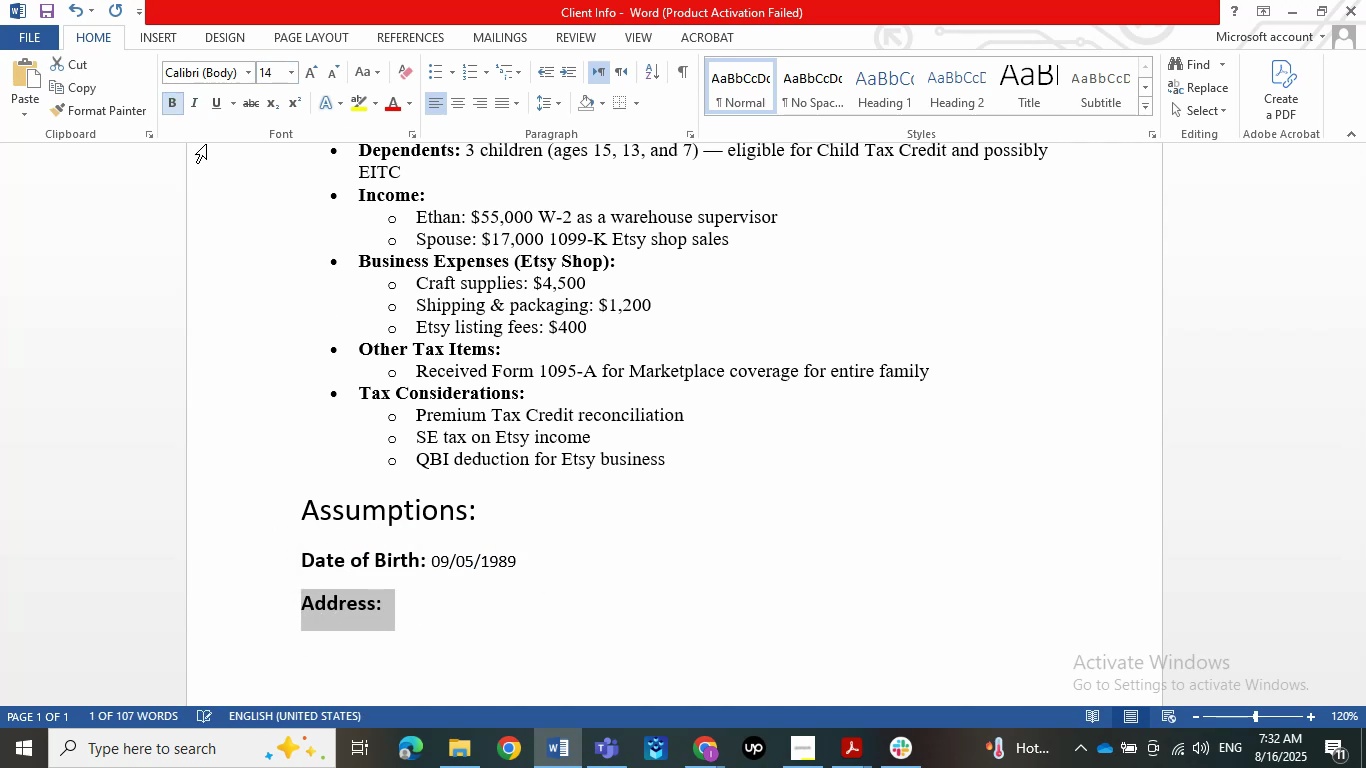 
left_click([420, 600])
 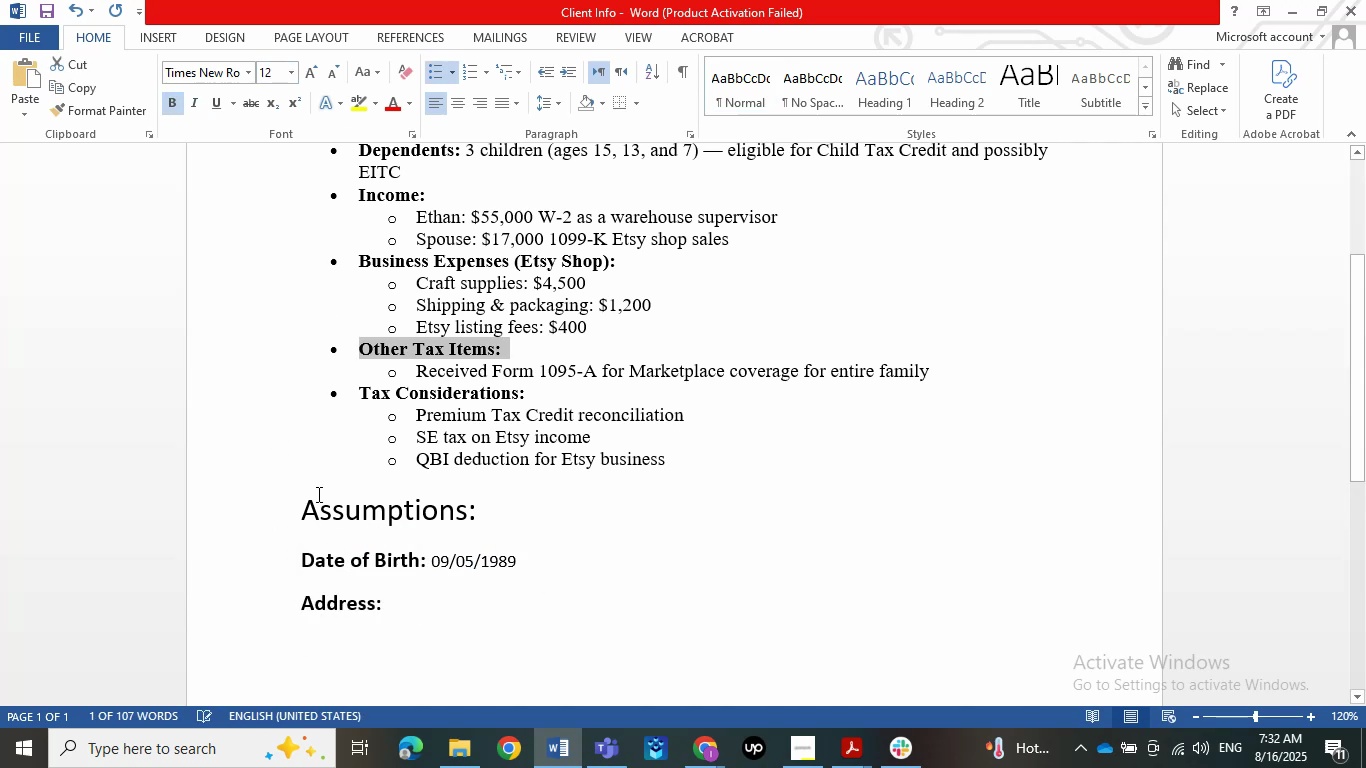 
key(Space)
 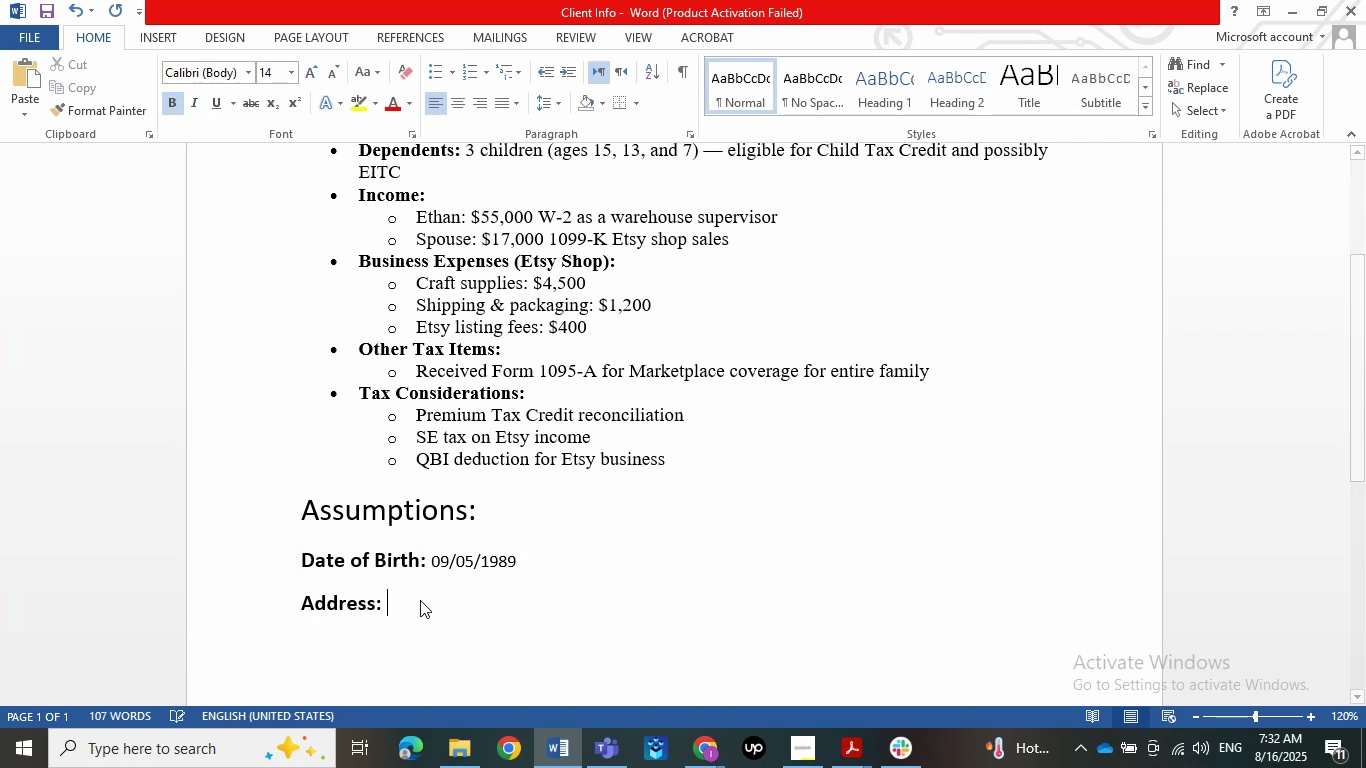 
left_click([1300, 18])
 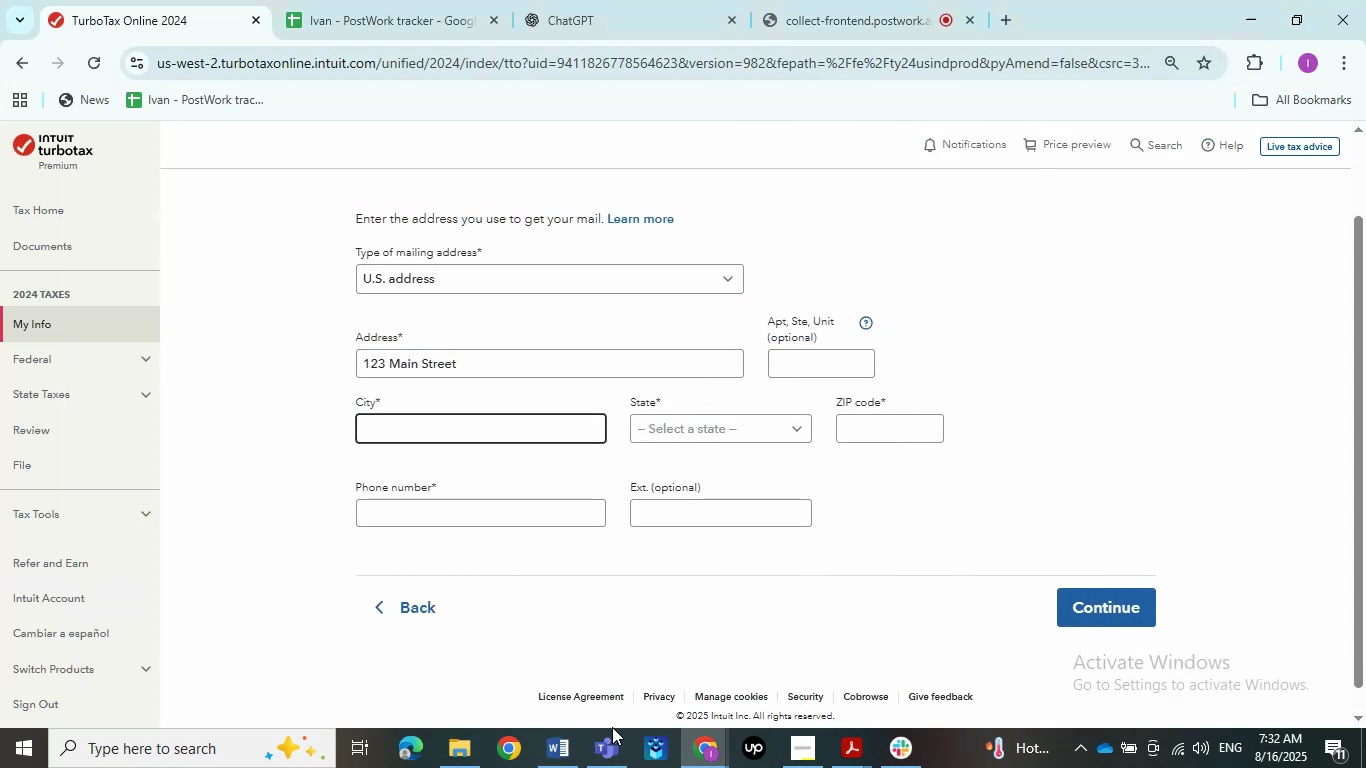 
double_click([824, 703])
 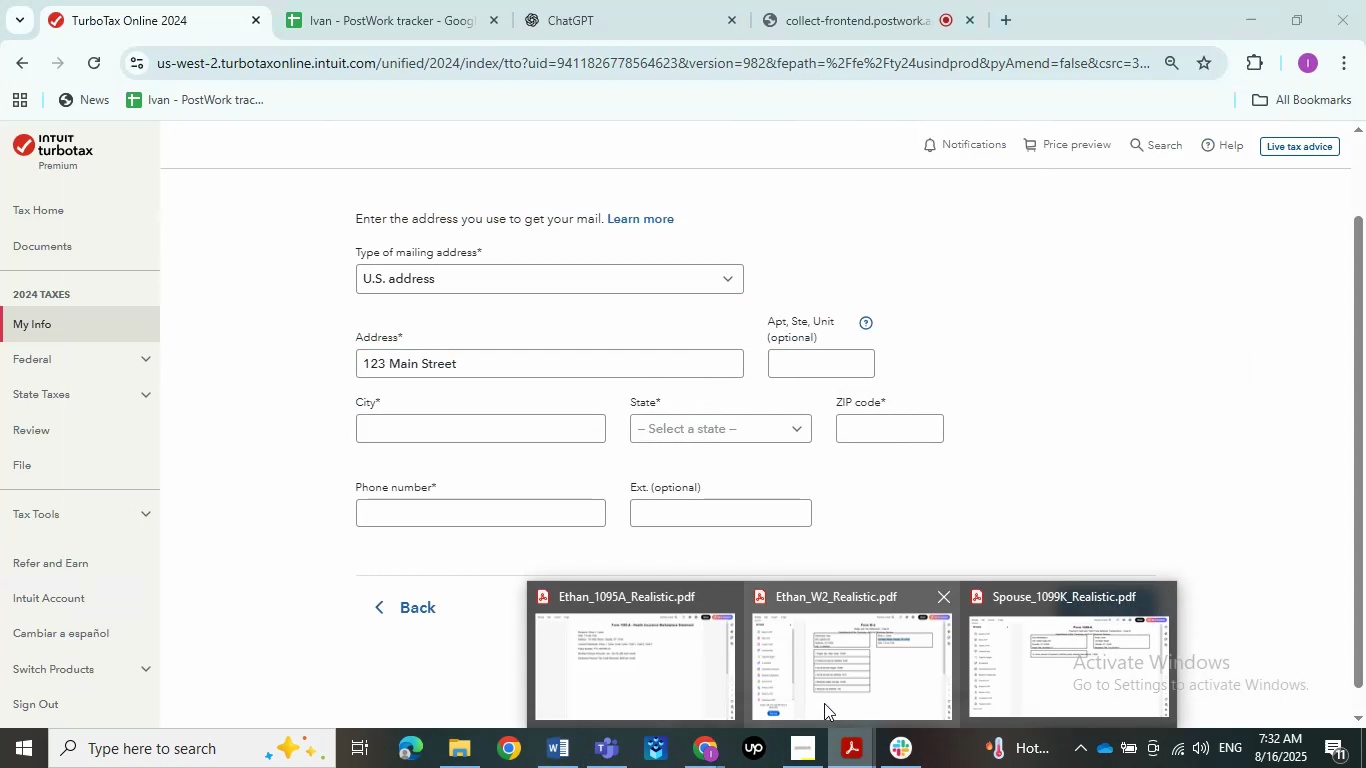 
left_click([963, 386])
 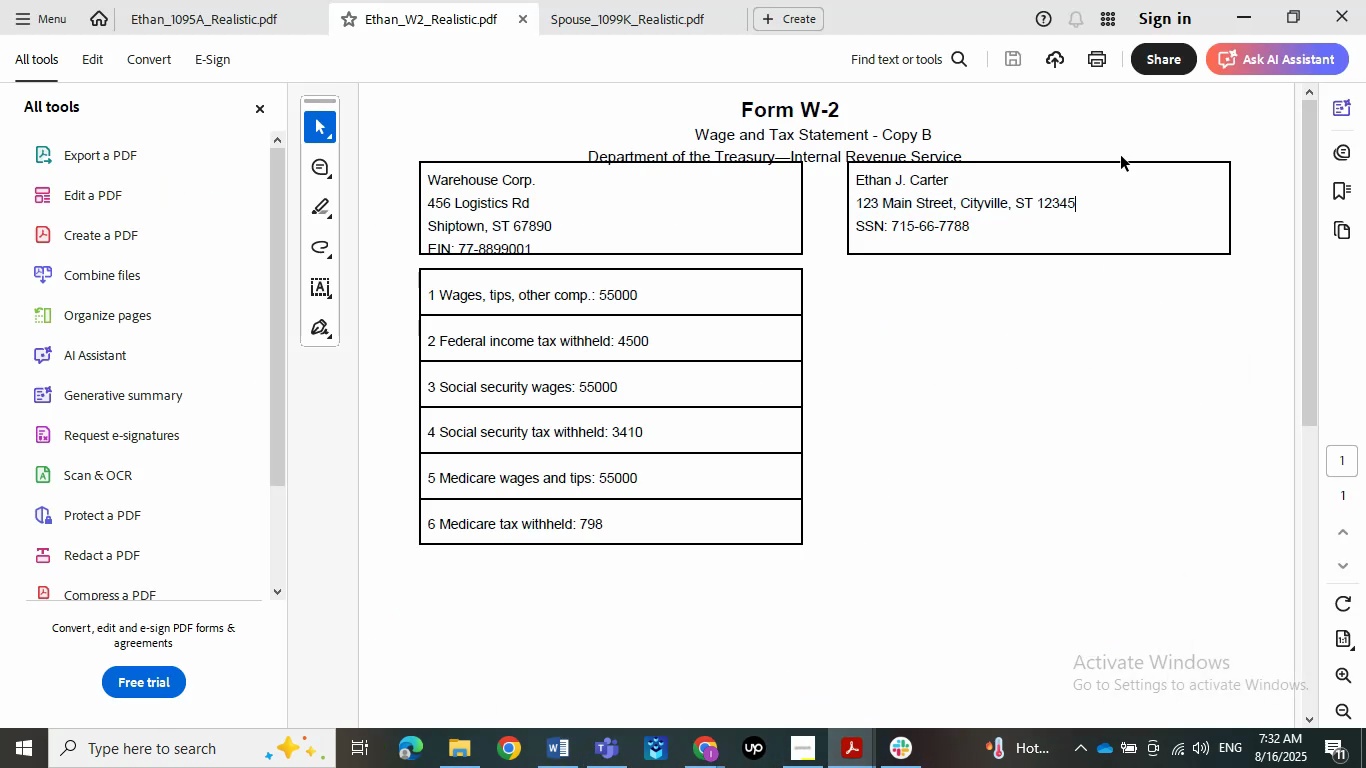 
left_click([1233, 9])
 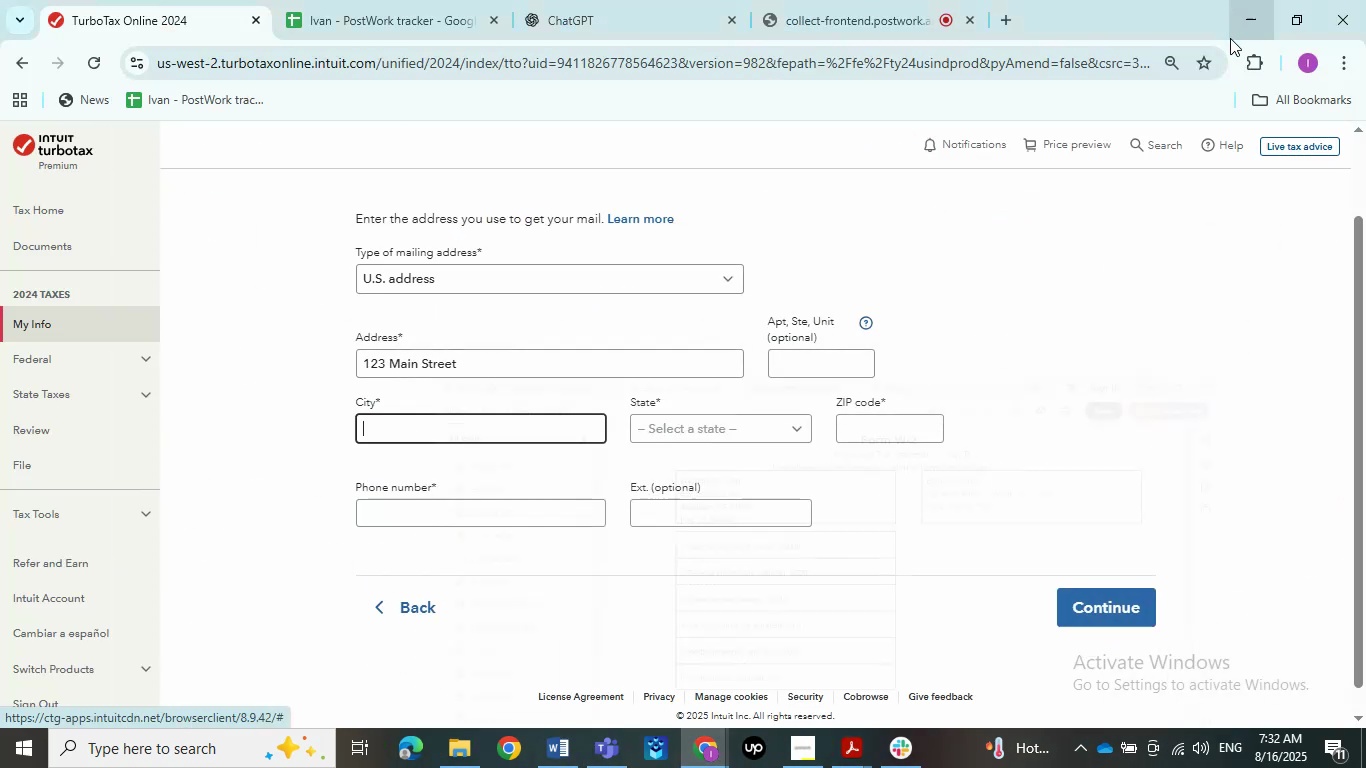 
left_click([564, 761])
 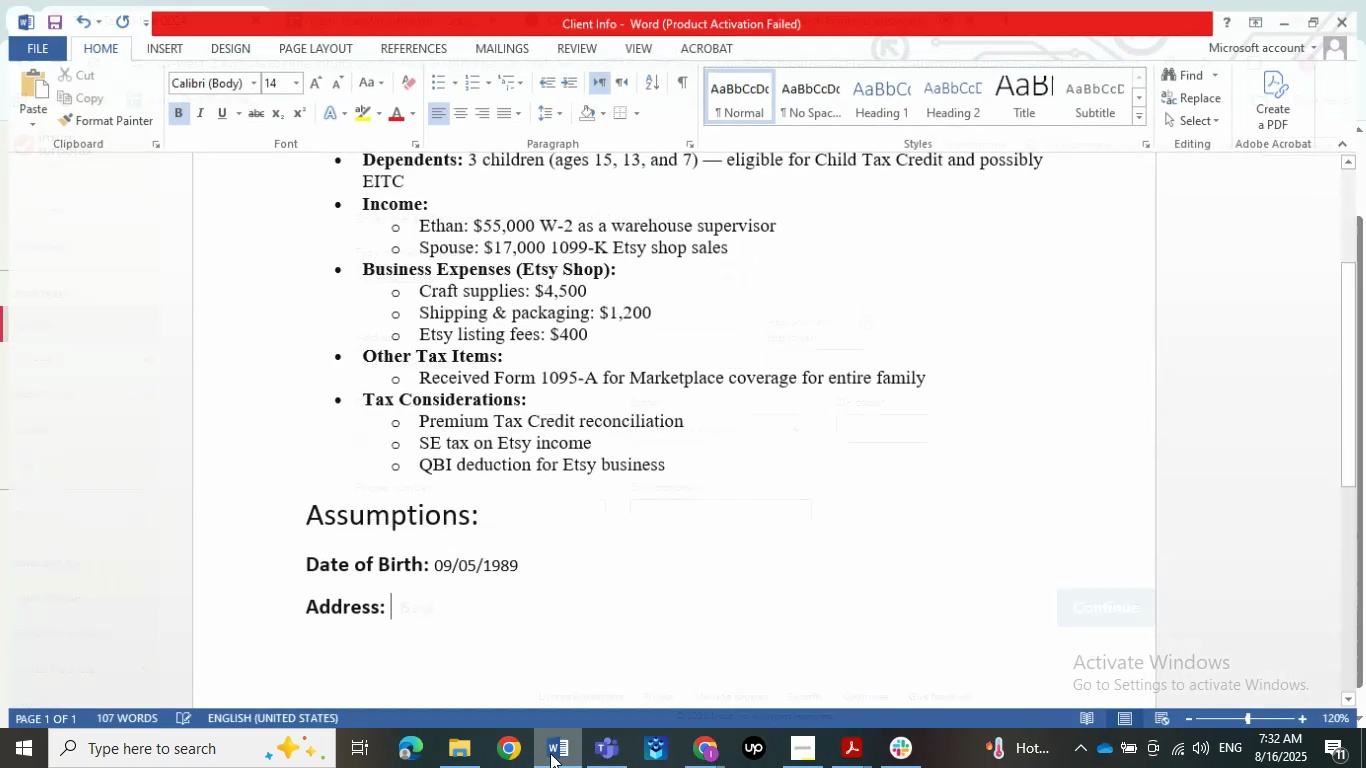 
key(Control+V)
 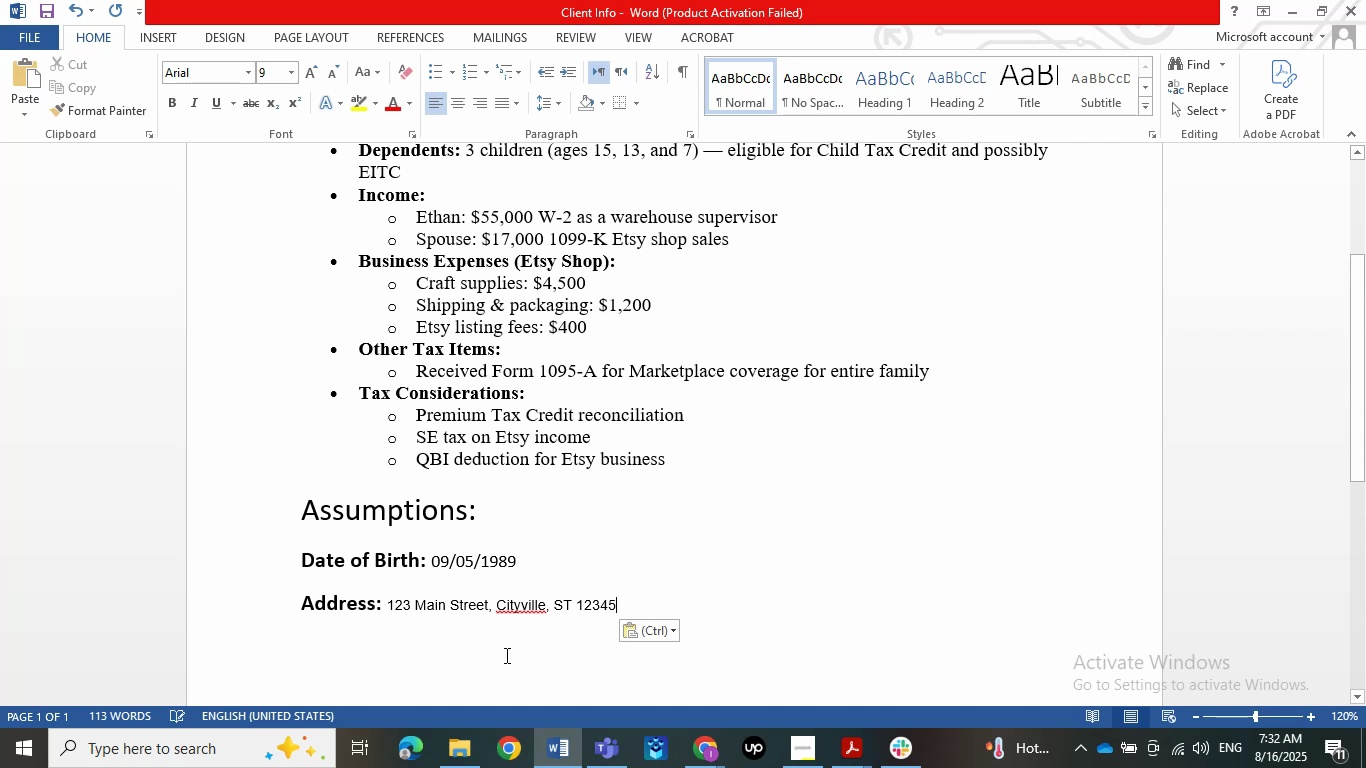 
double_click([667, 617])
 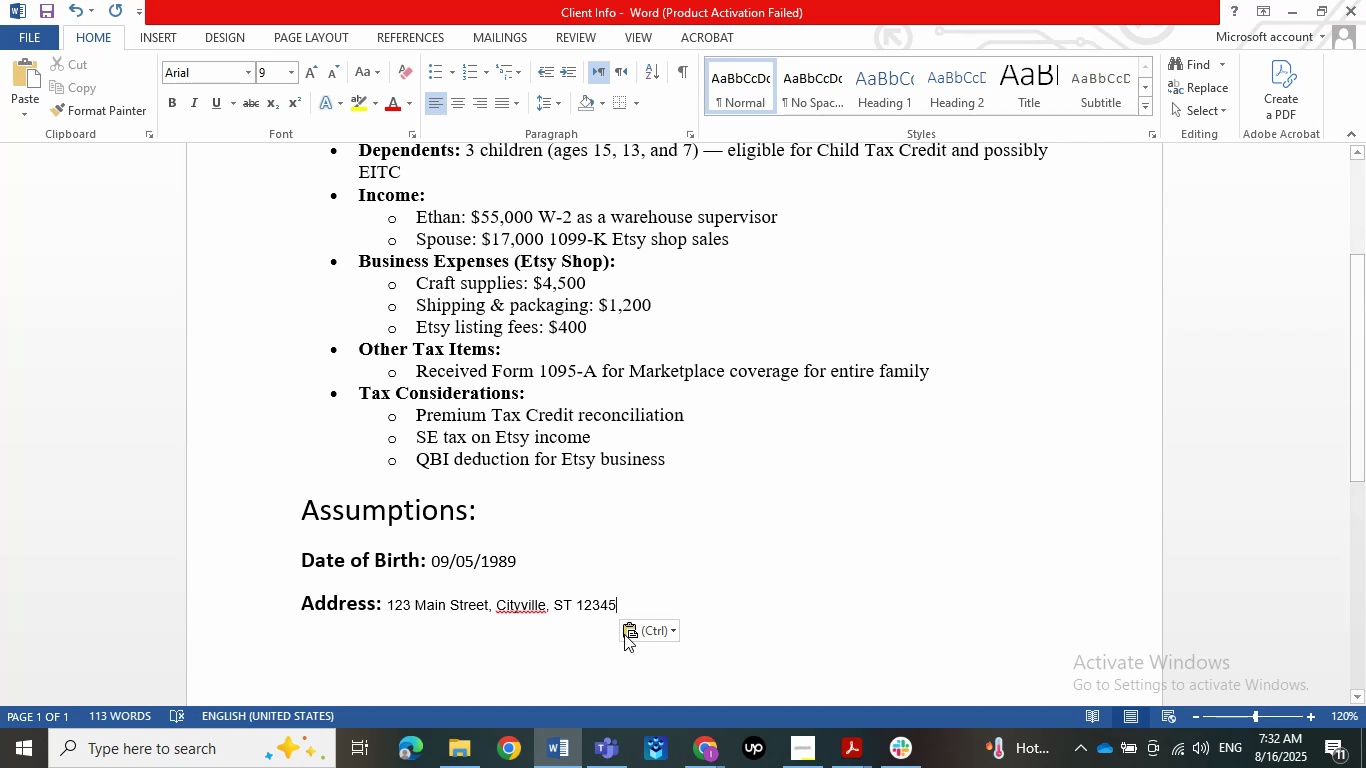 
triple_click([667, 621])
 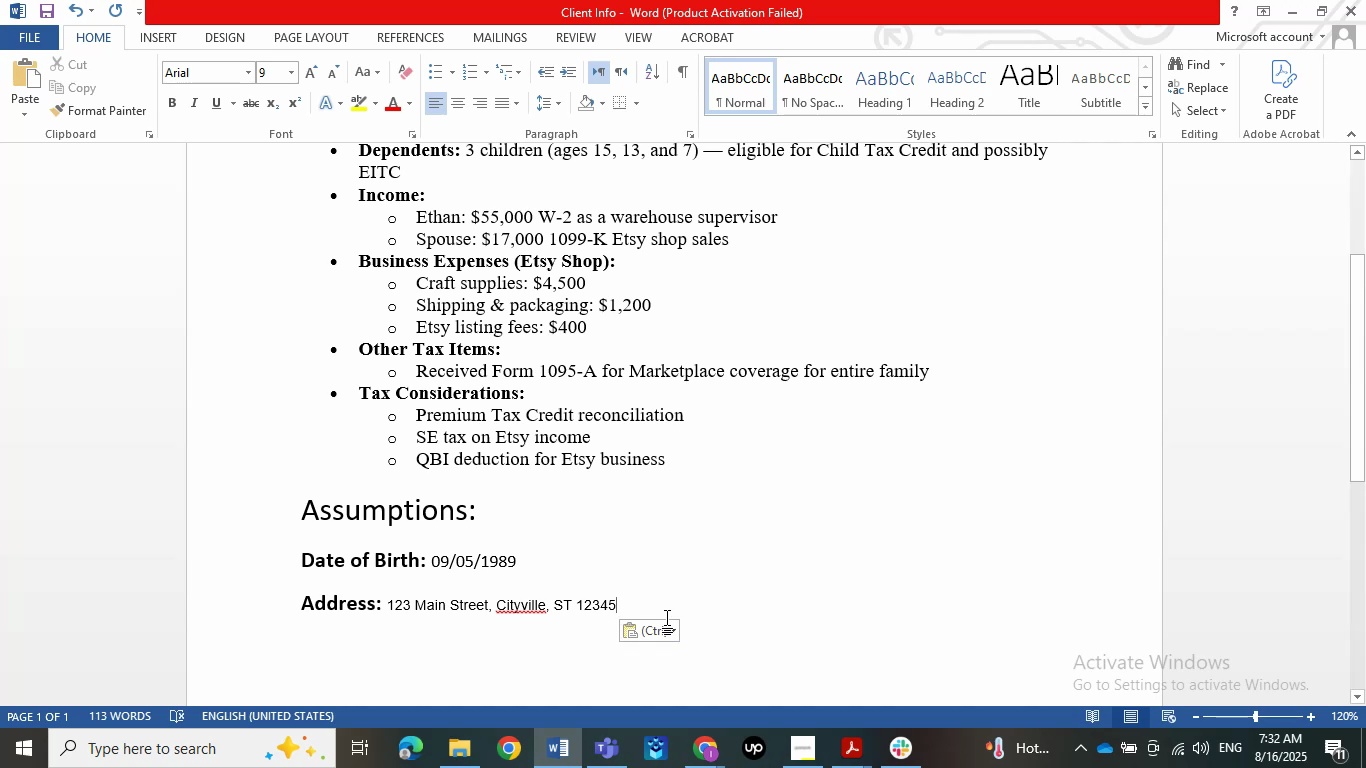 
left_click([696, 565])
 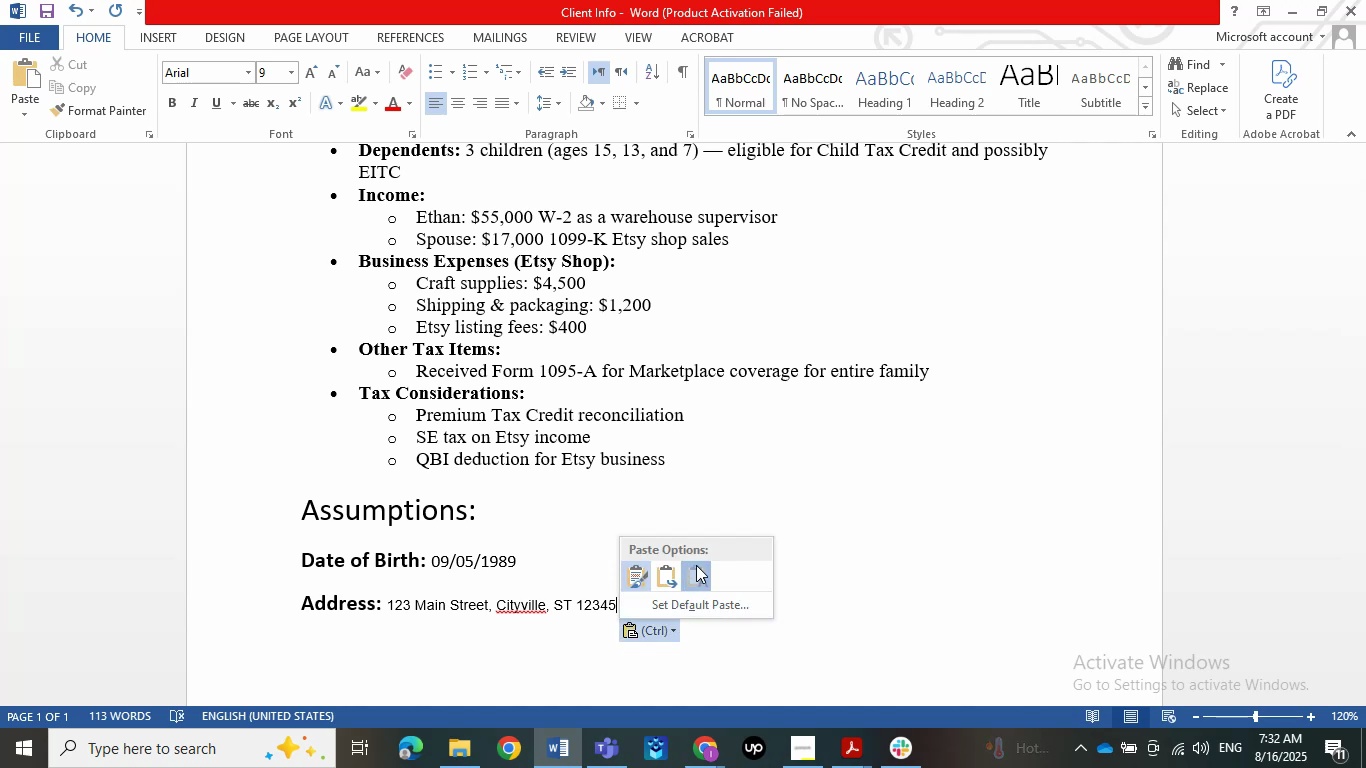 
left_click_drag(start_coordinate=[718, 586], to_coordinate=[438, 603])
 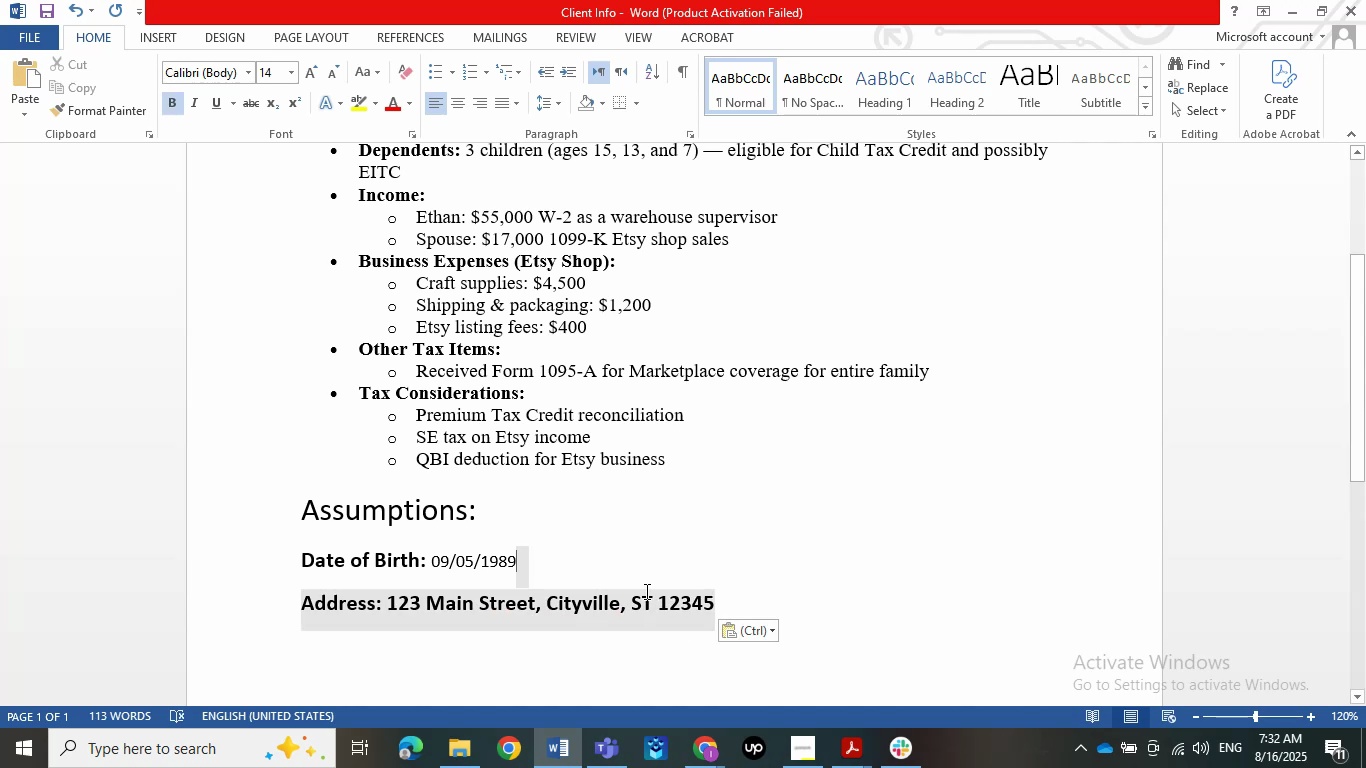 
left_click([386, 646])
 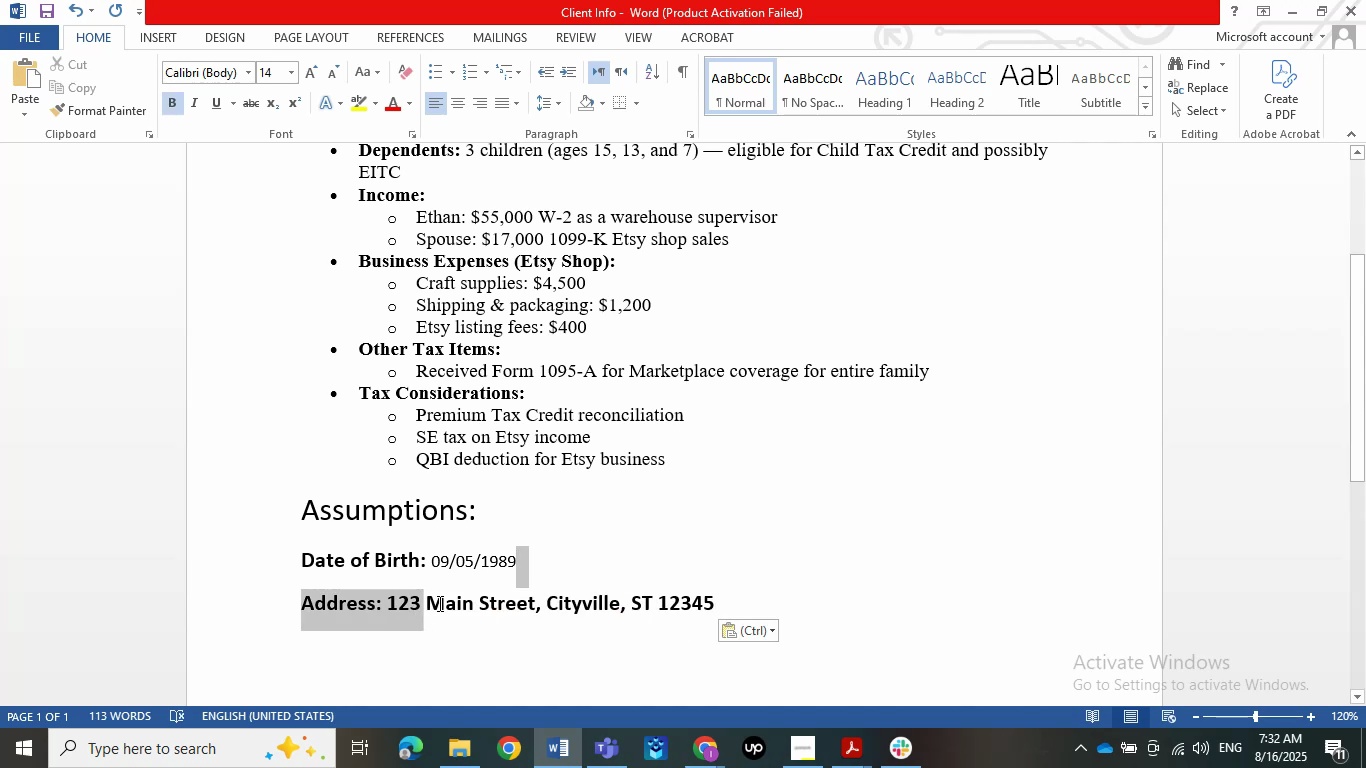 
left_click_drag(start_coordinate=[386, 611], to_coordinate=[713, 604])
 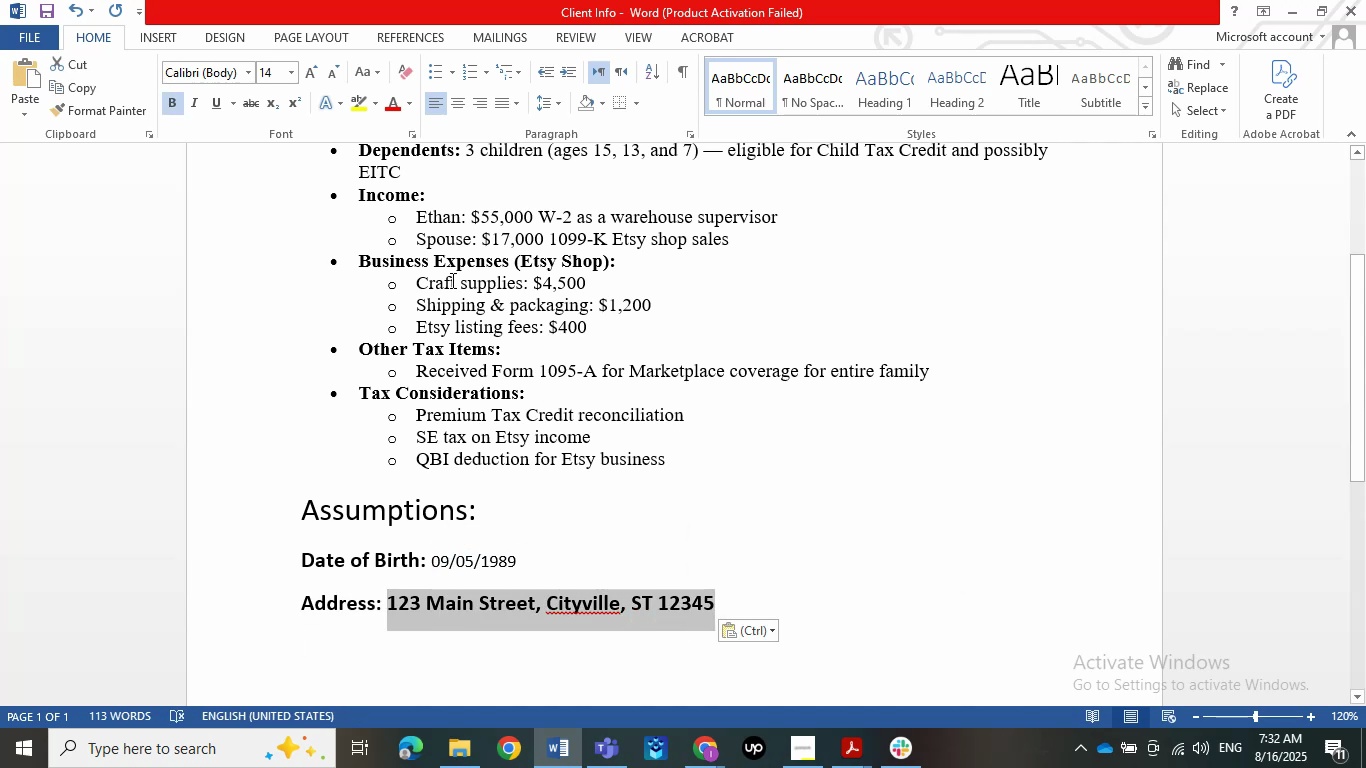 
left_click([276, 68])
 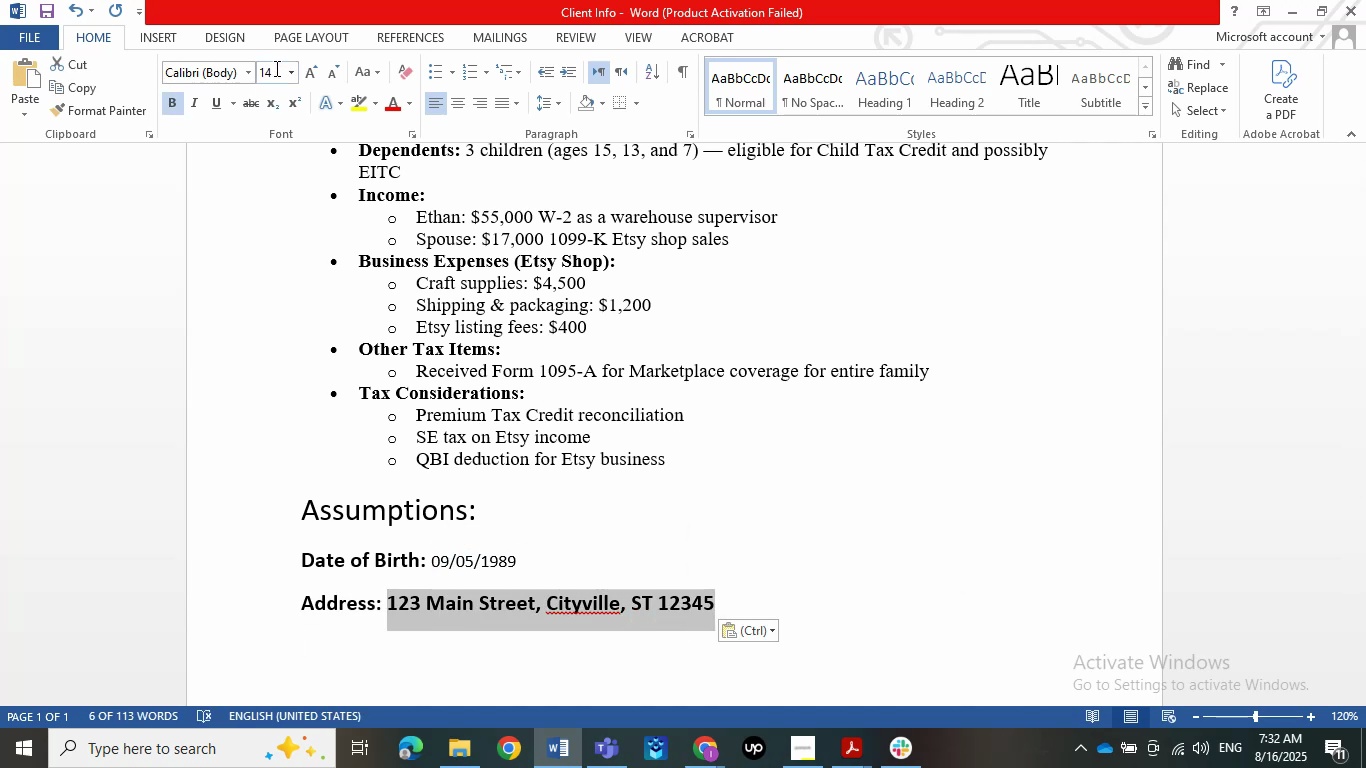 
key(Numpad1)
 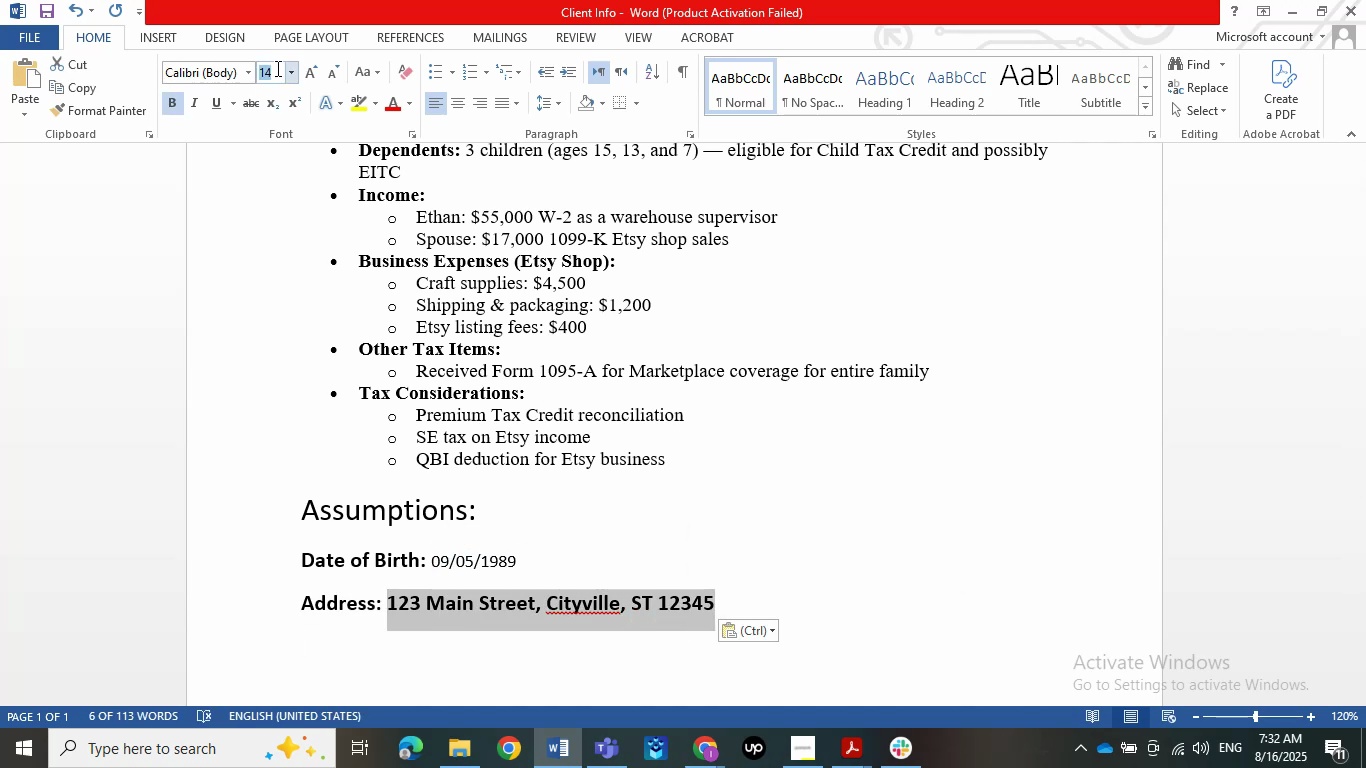 
key(Numpad1)
 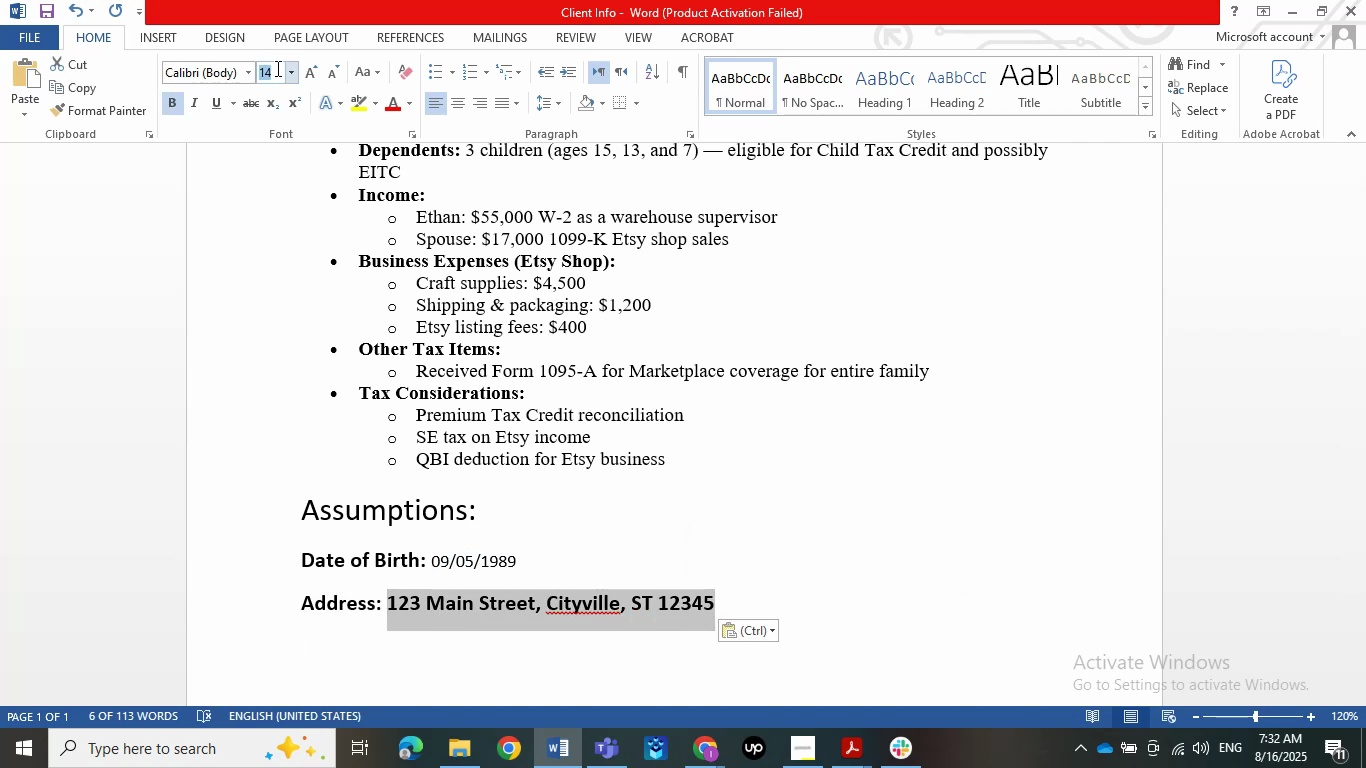 
key(NumpadEnter)
 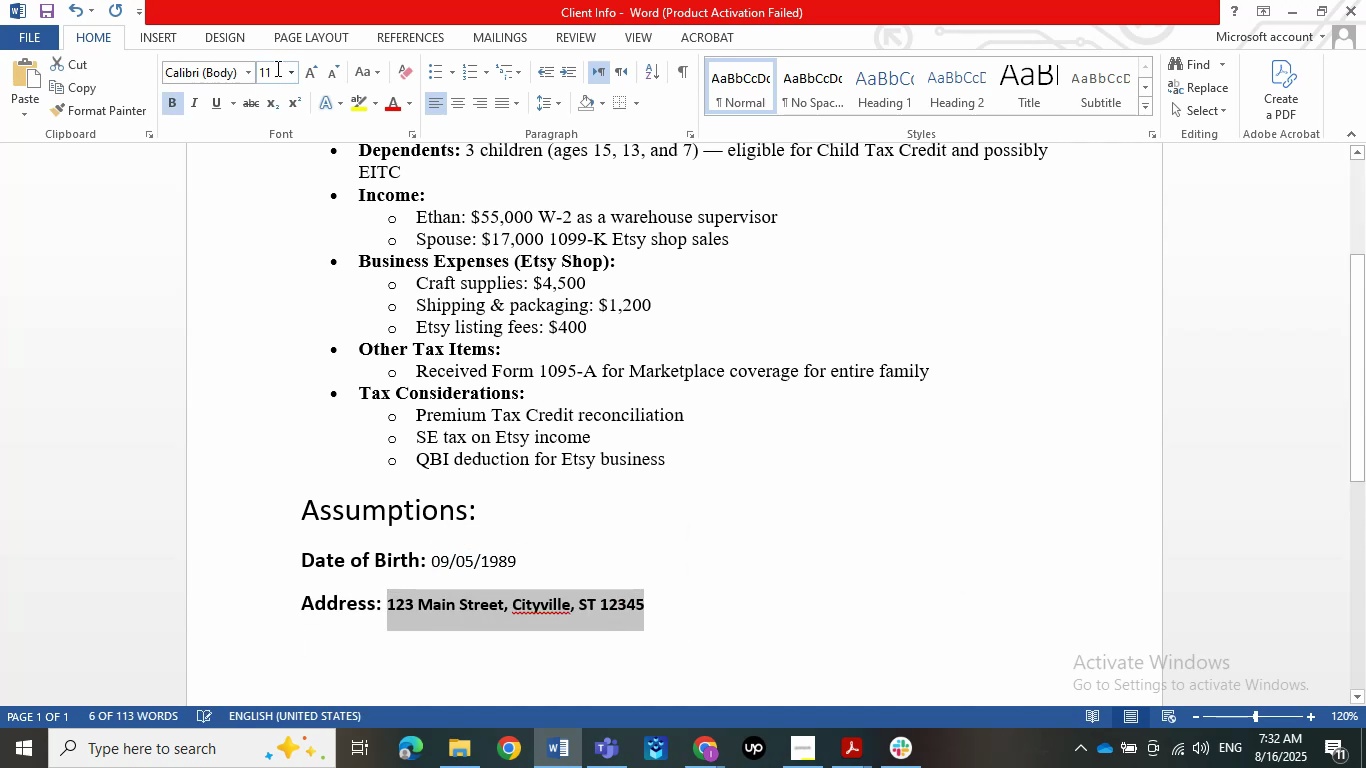 
left_click([164, 97])
 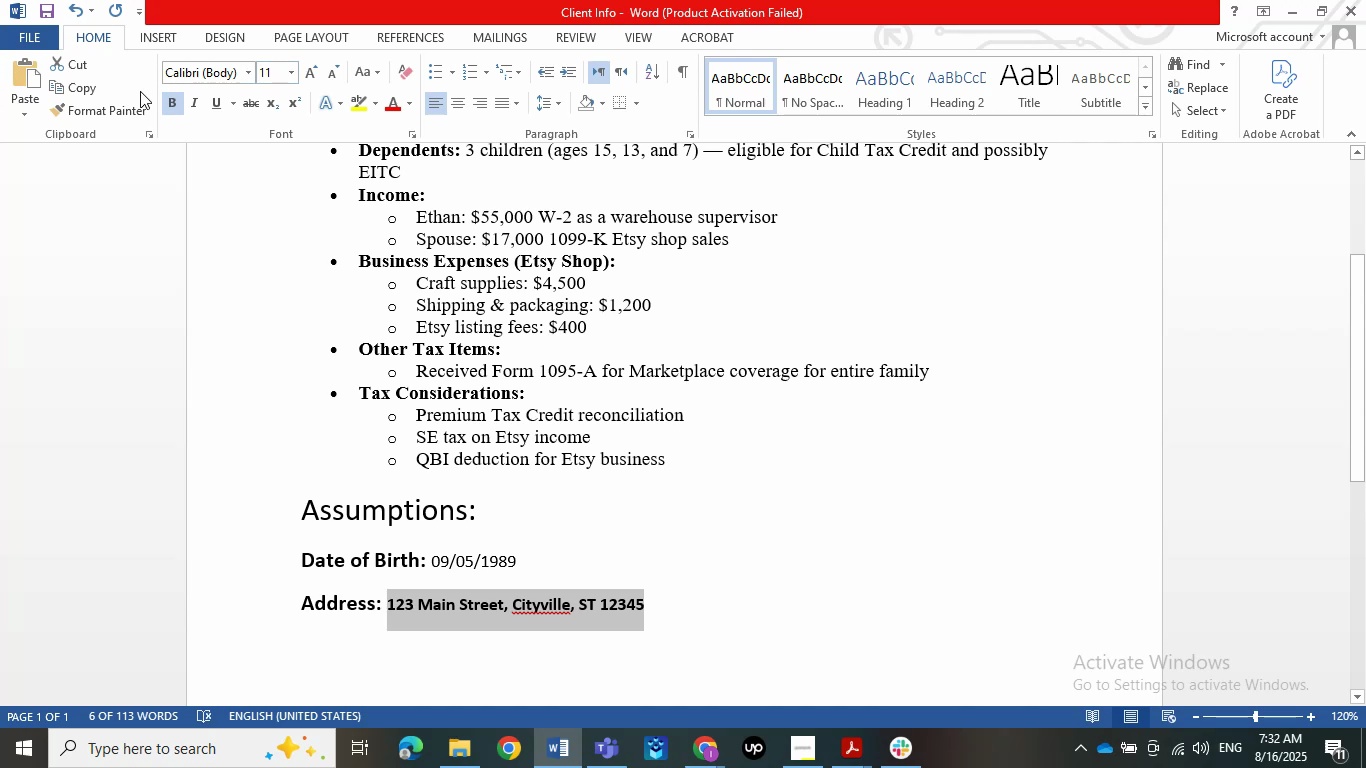 
left_click([744, 591])
 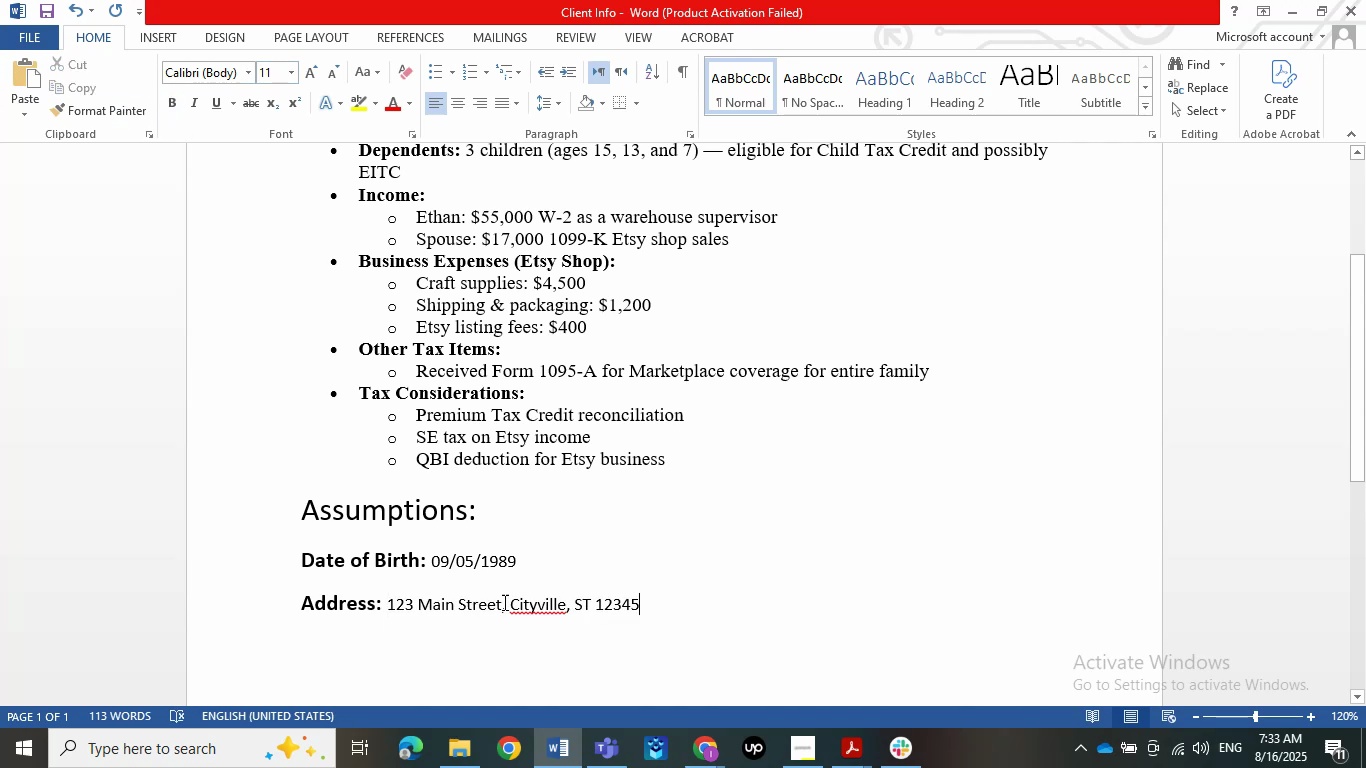 
left_click_drag(start_coordinate=[563, 603], to_coordinate=[513, 601])
 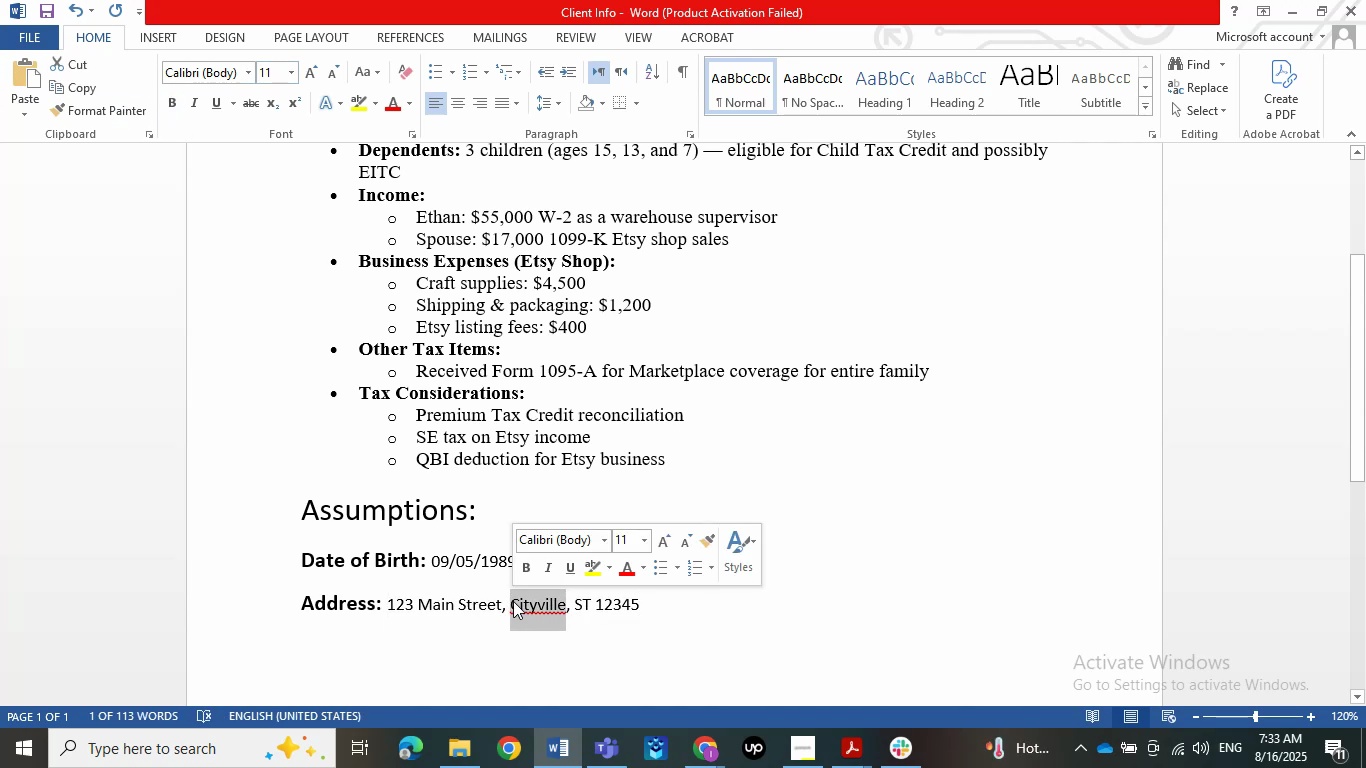 
key(Backspace)
 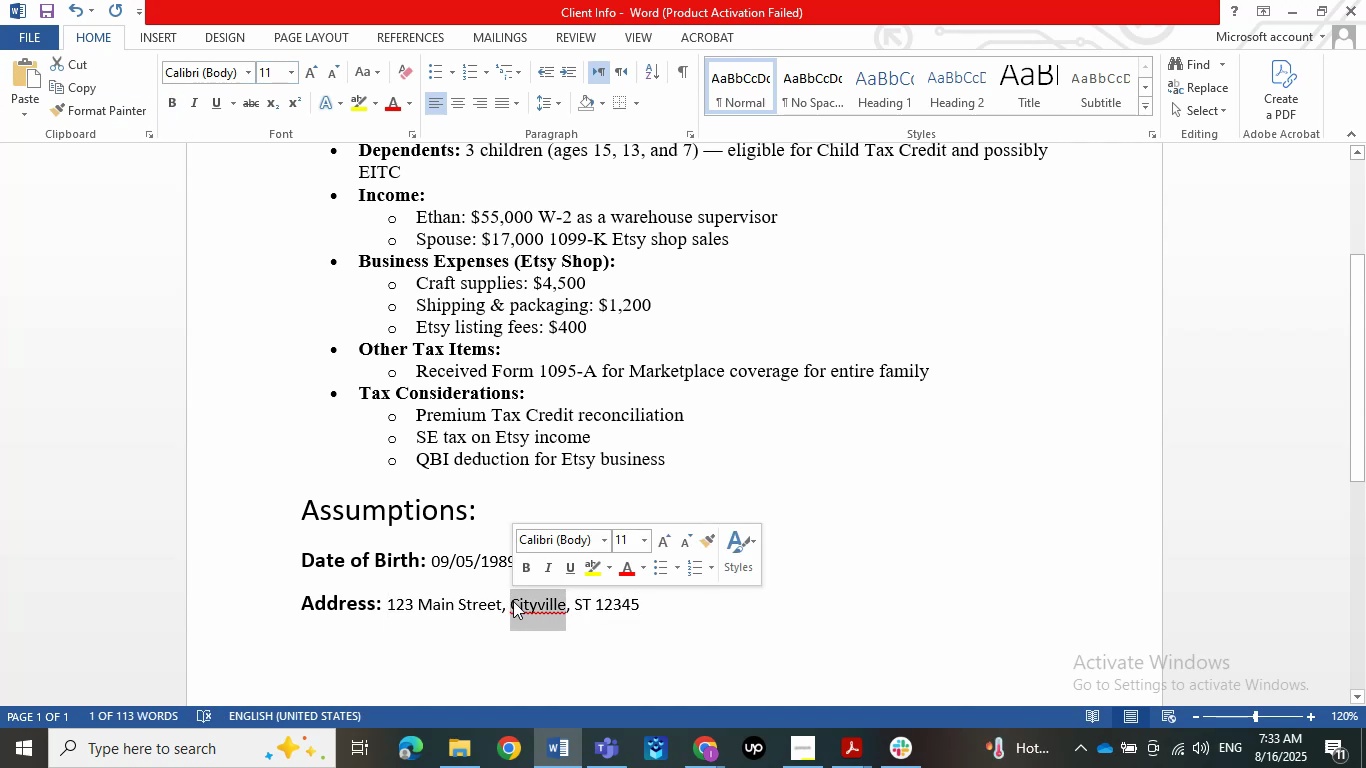 
hold_key(key=ArrowRight, duration=0.95)
 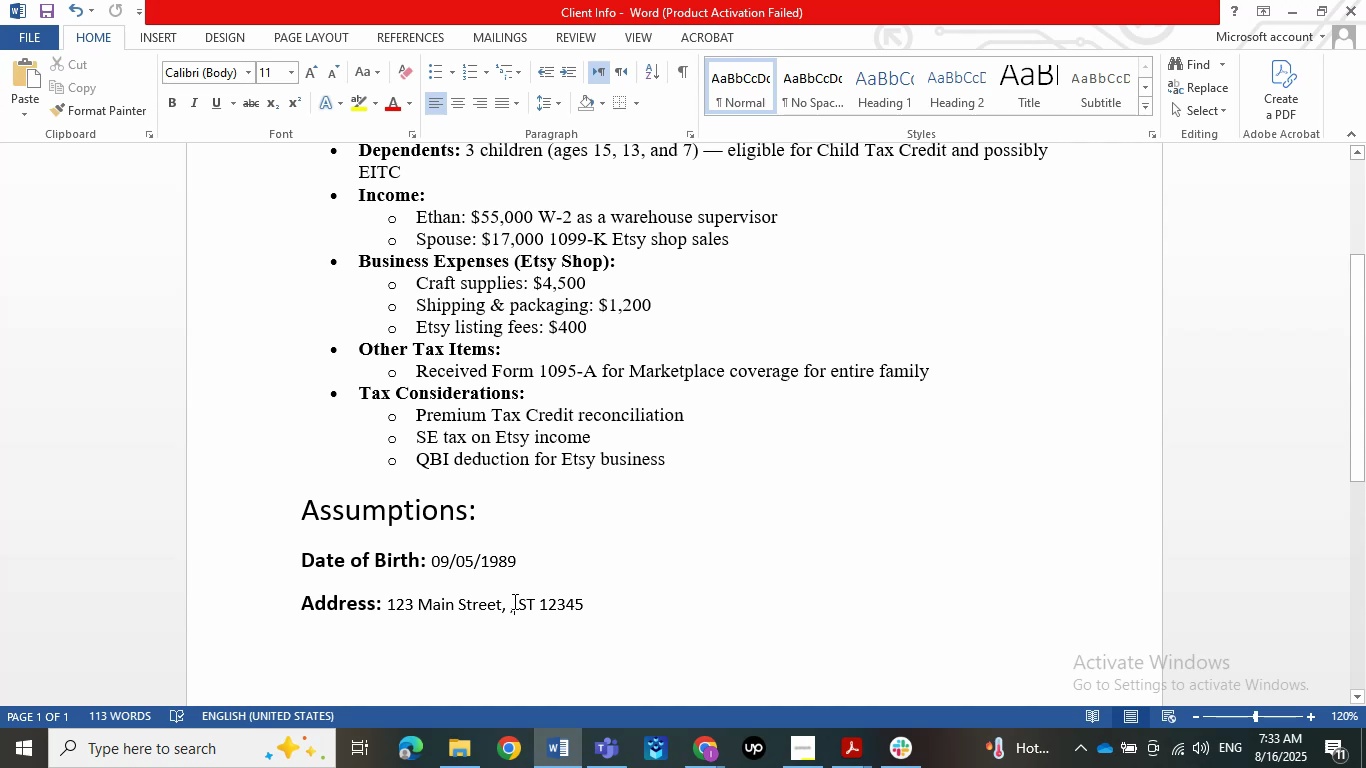 
key(ArrowLeft)
 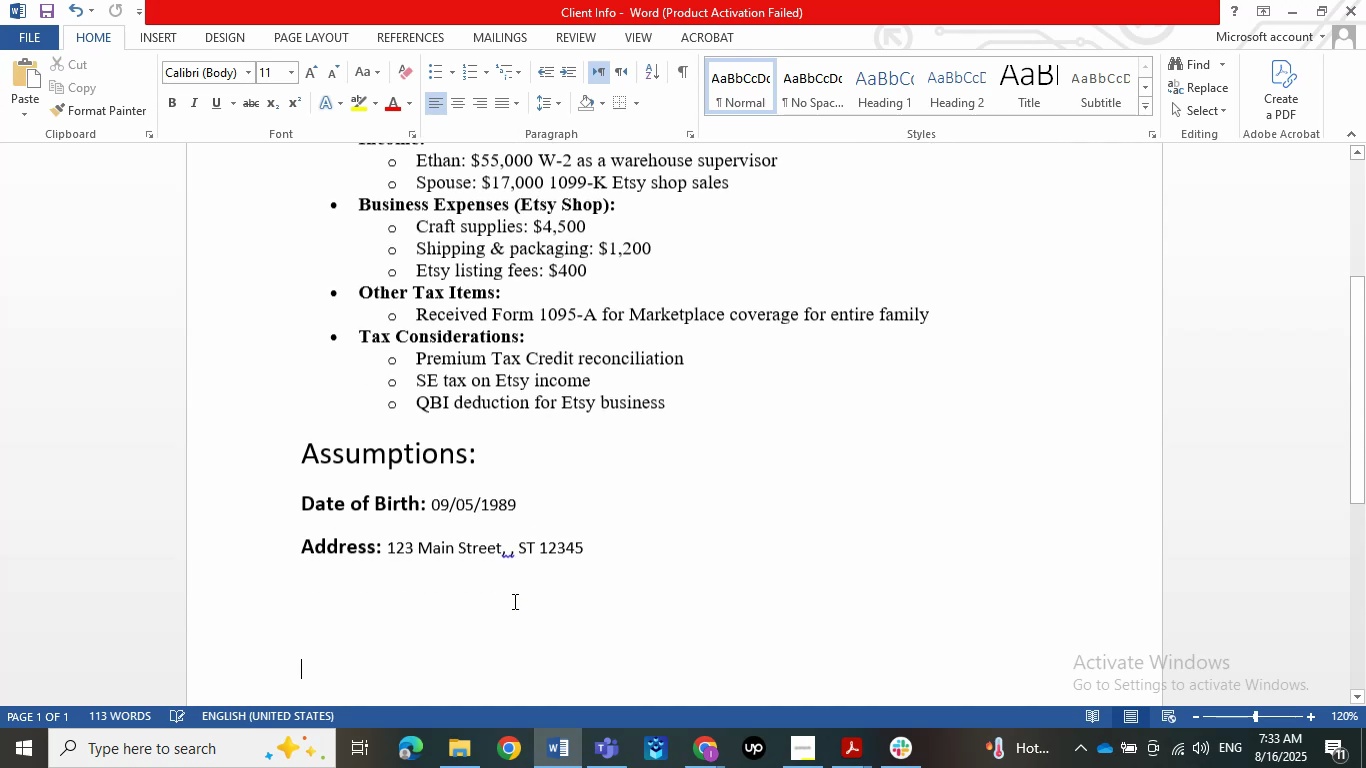 
key(ArrowLeft)
 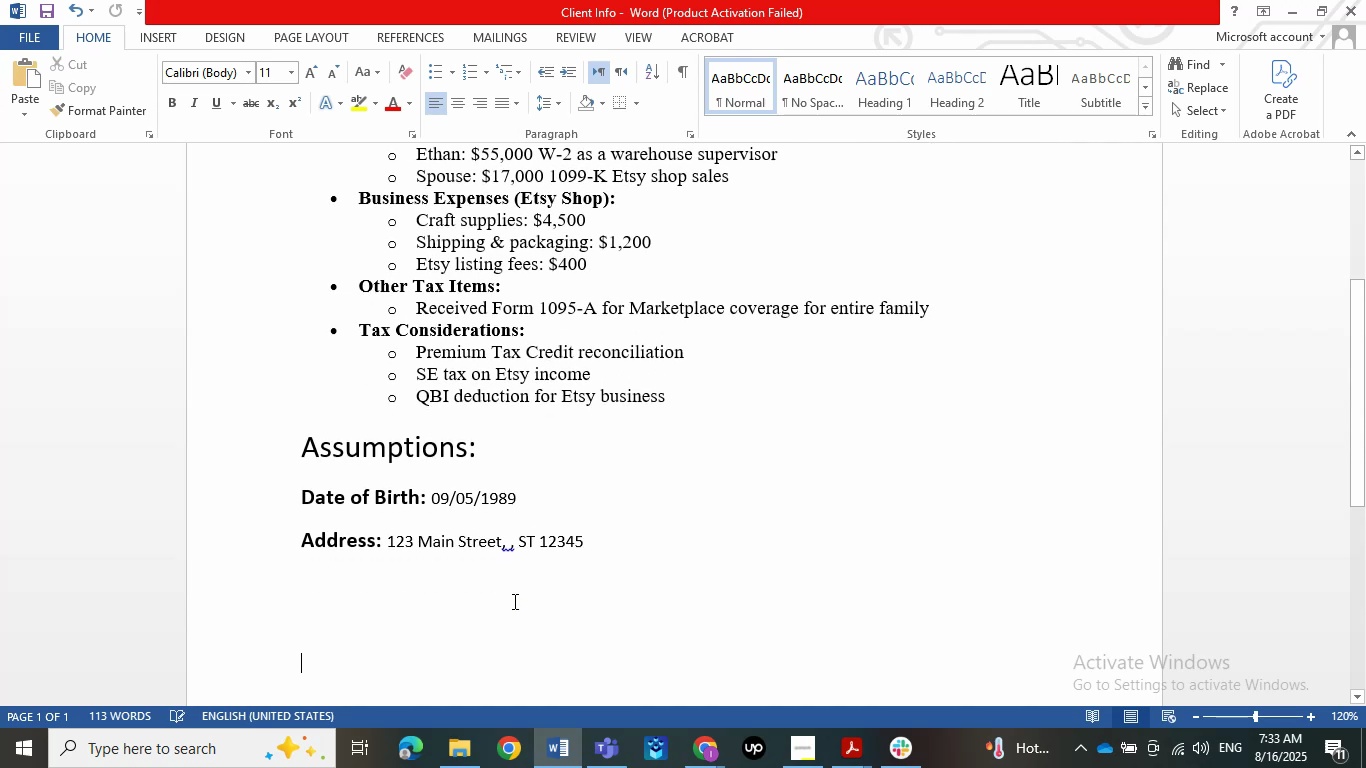 
key(ArrowLeft)
 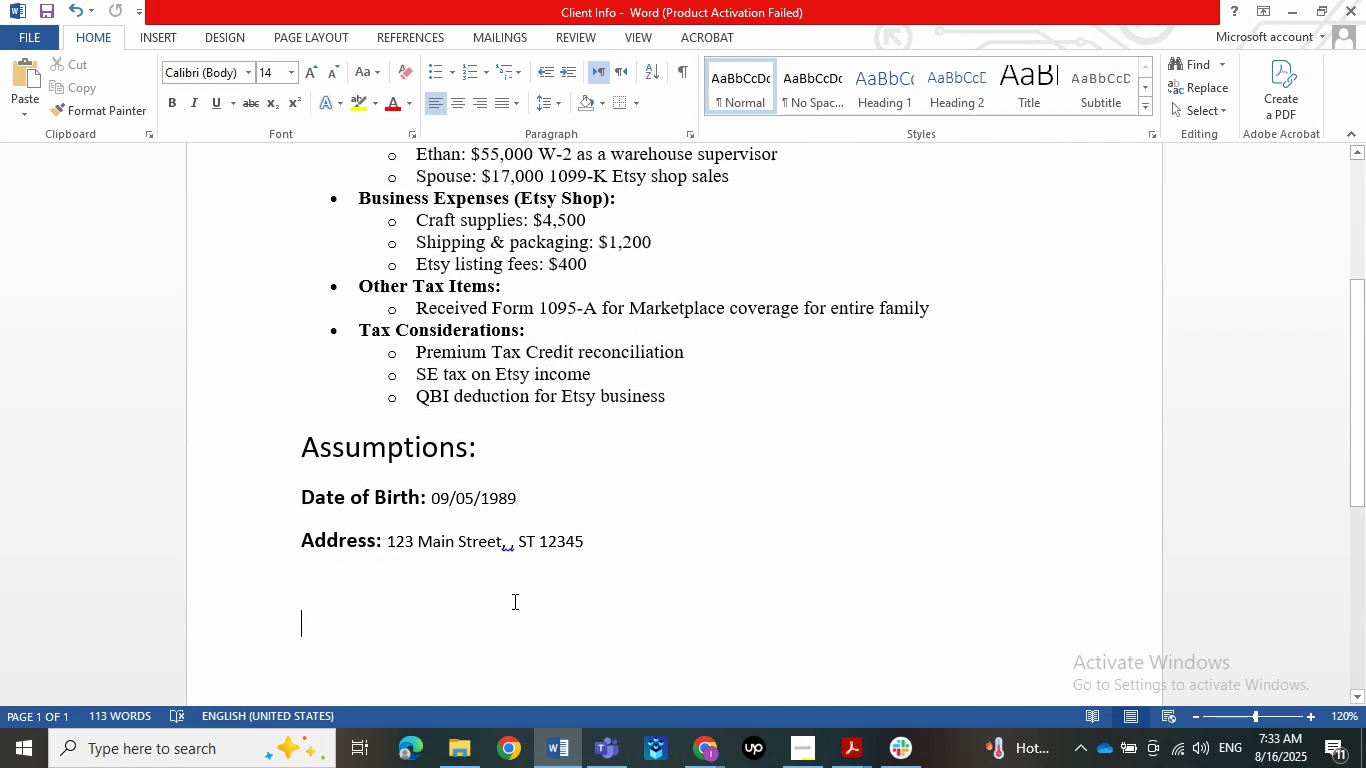 
key(Backspace)
 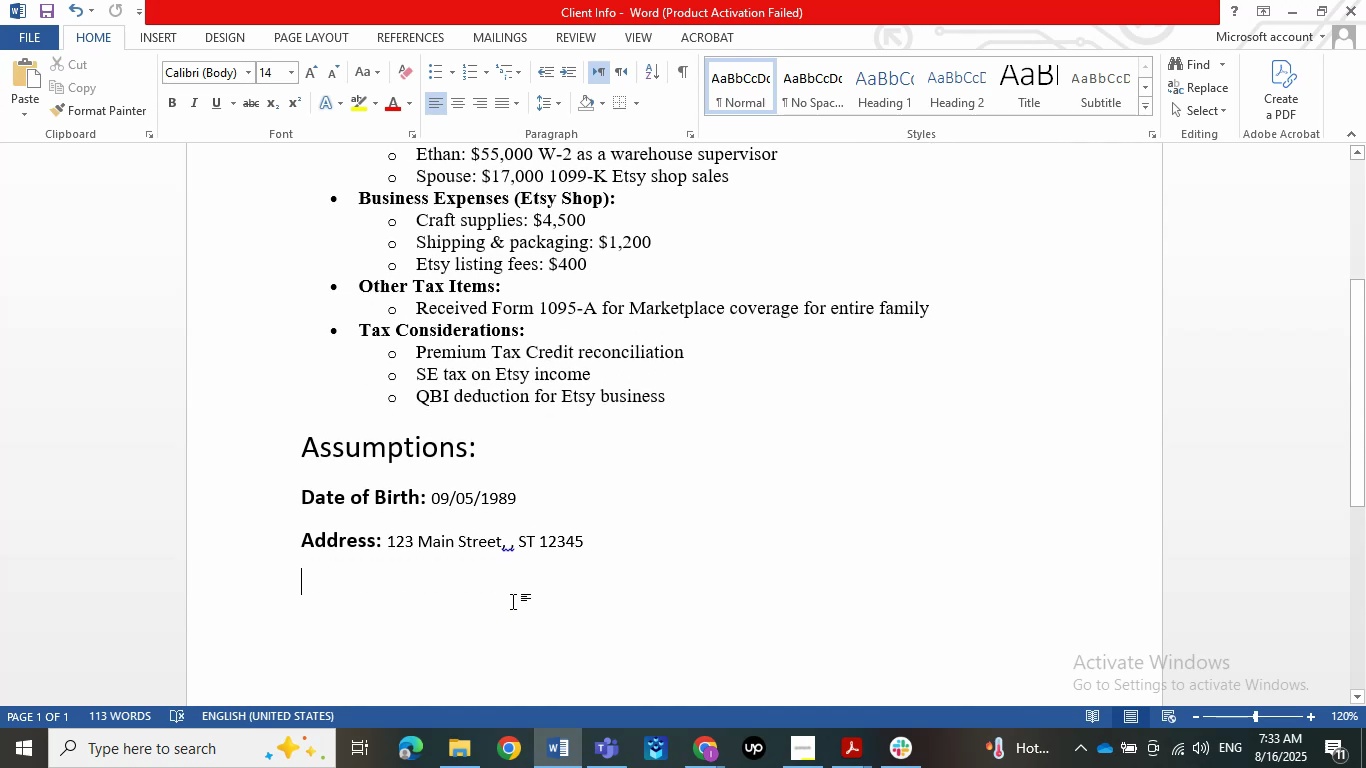 
key(Backspace)
 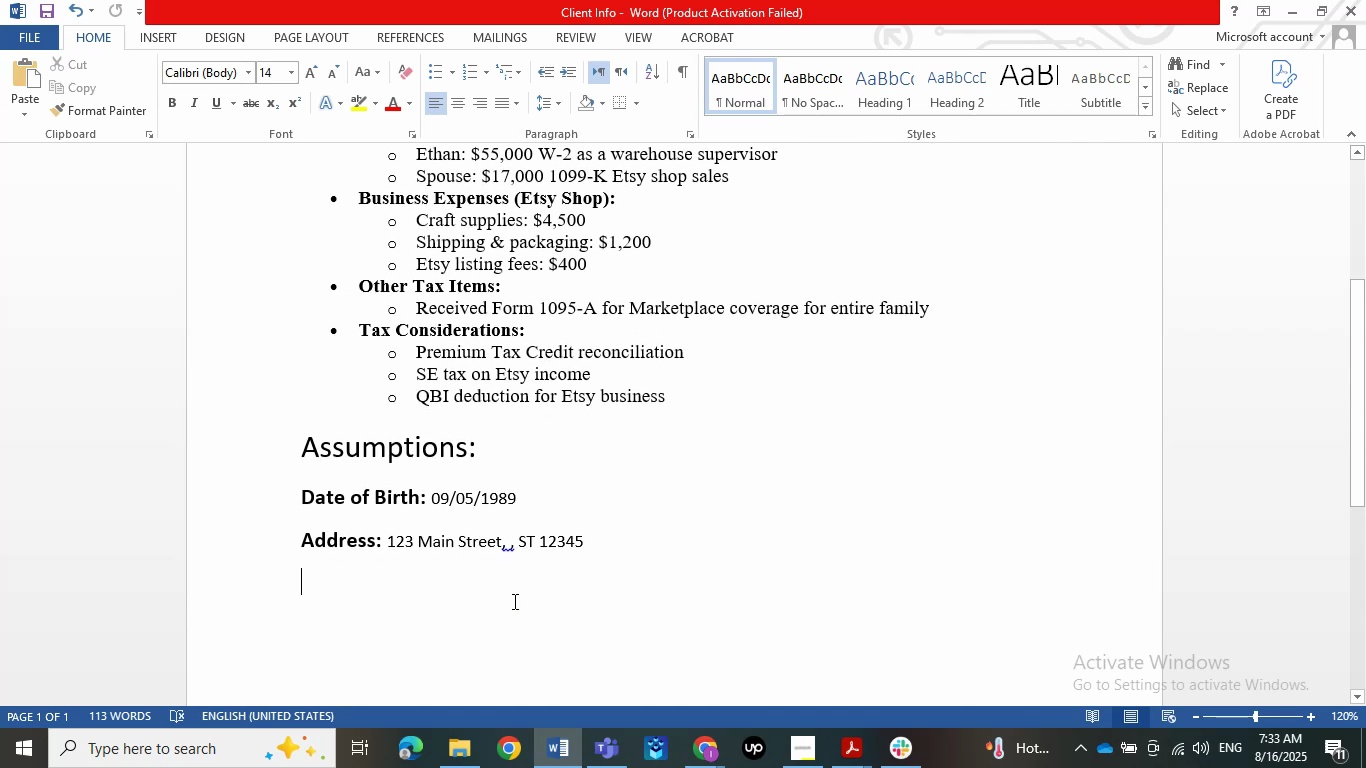 
key(Backspace)
 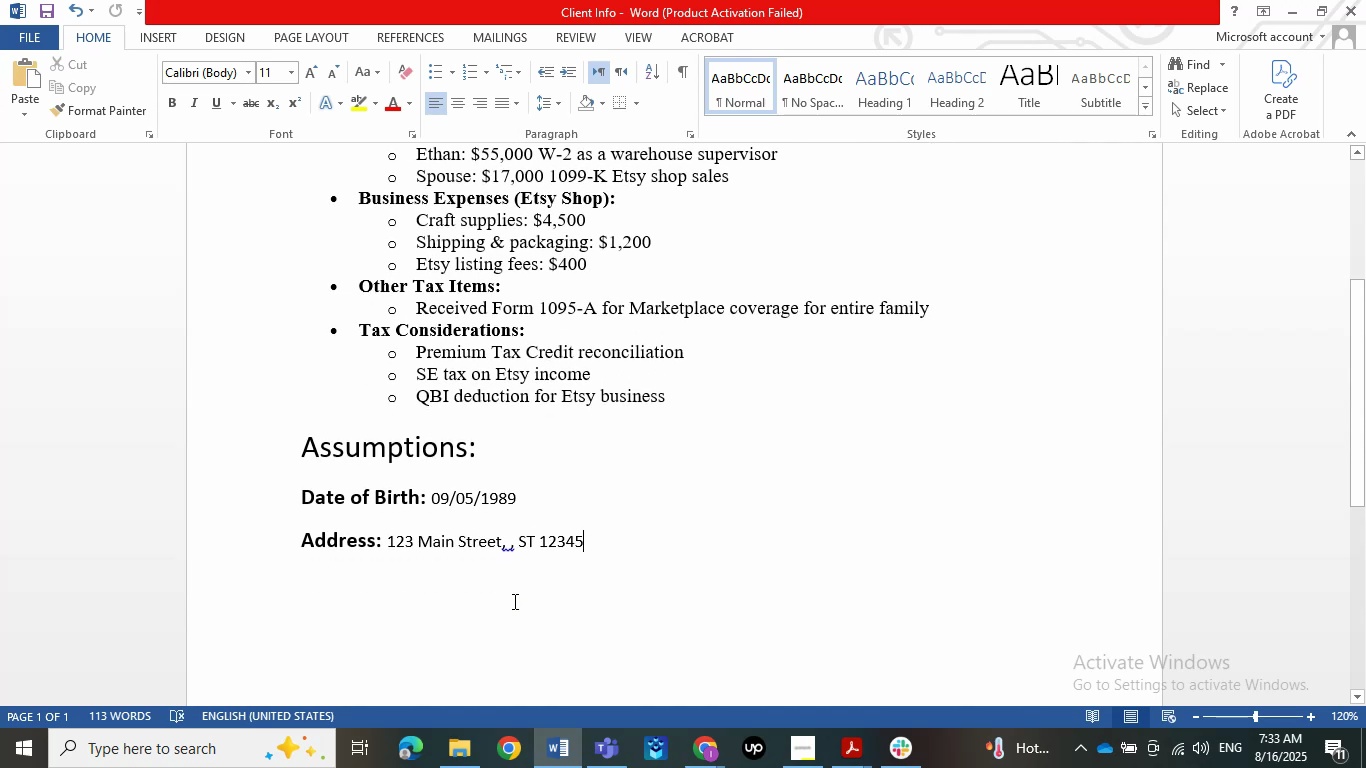 
key(Backspace)
 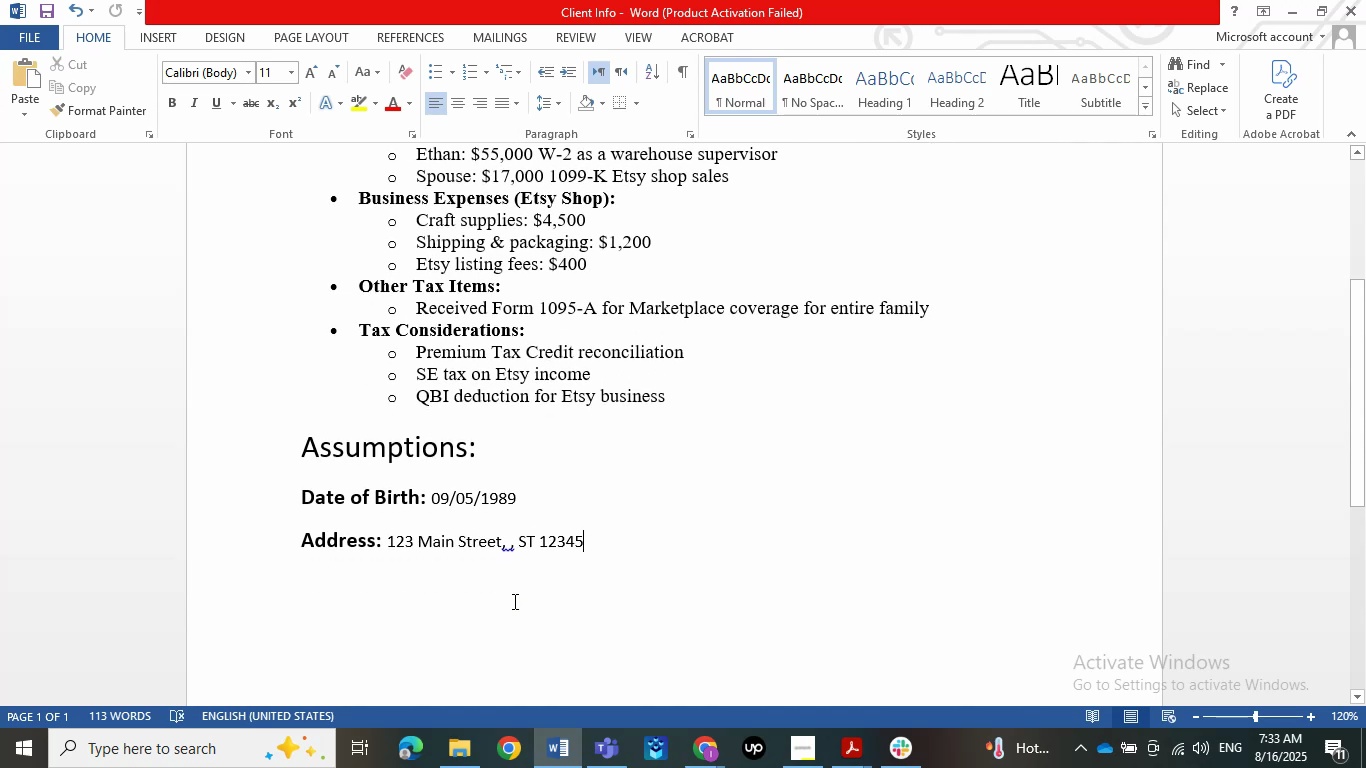 
key(Backspace)
 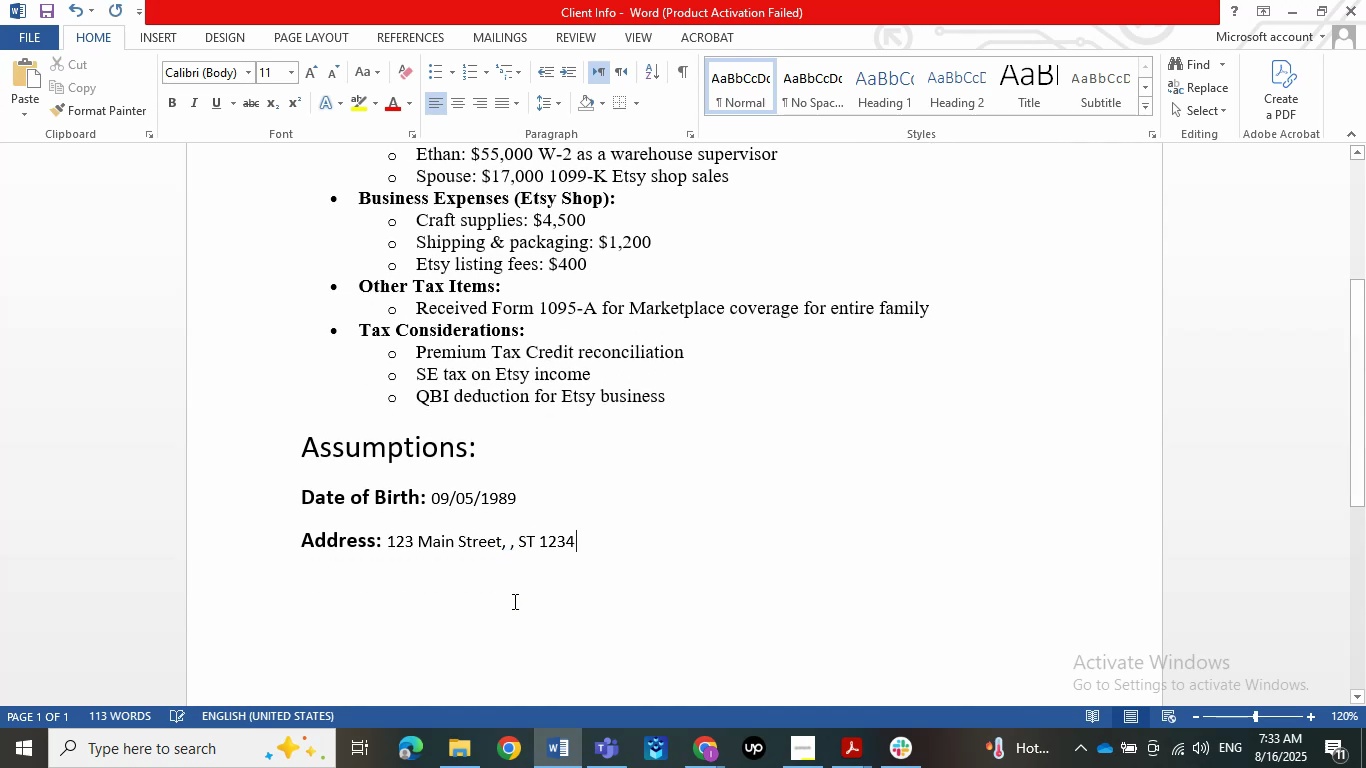 
key(Backspace)
 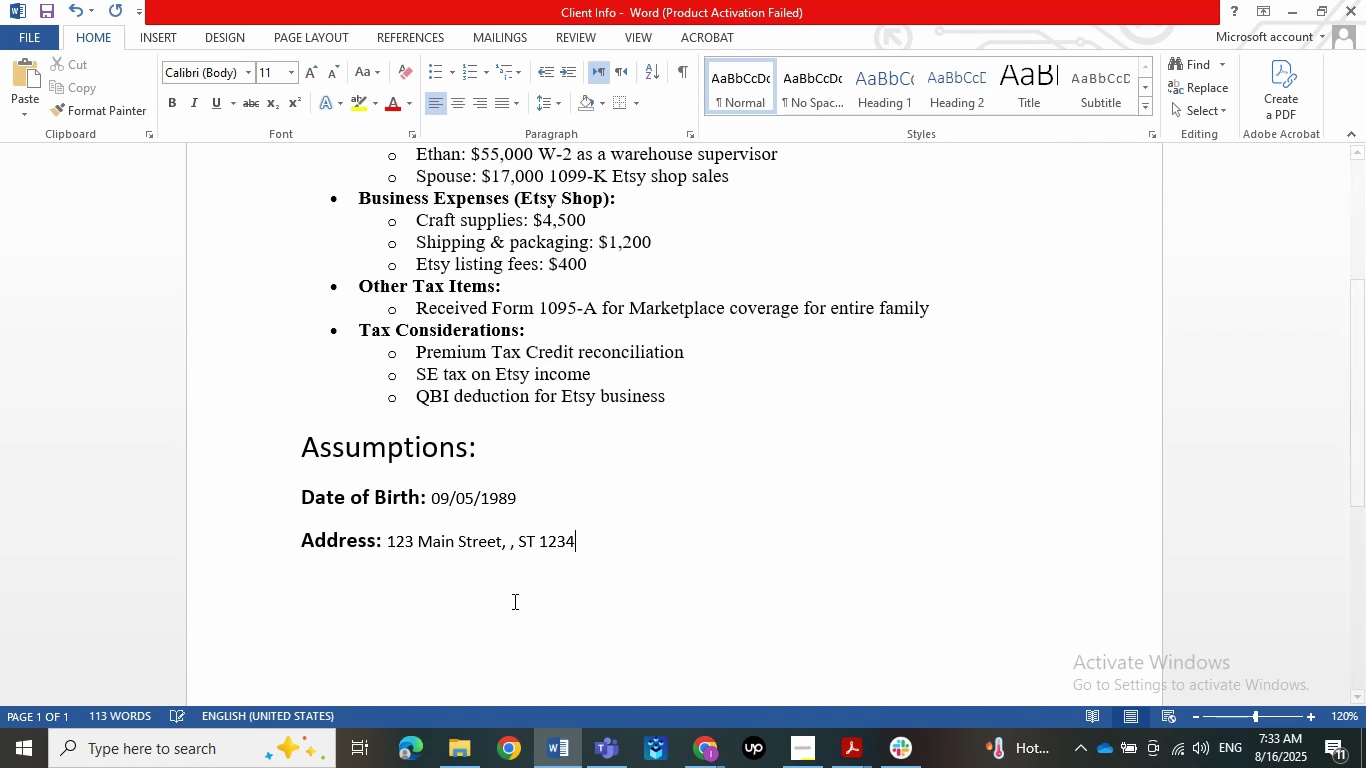 
key(Backspace)
 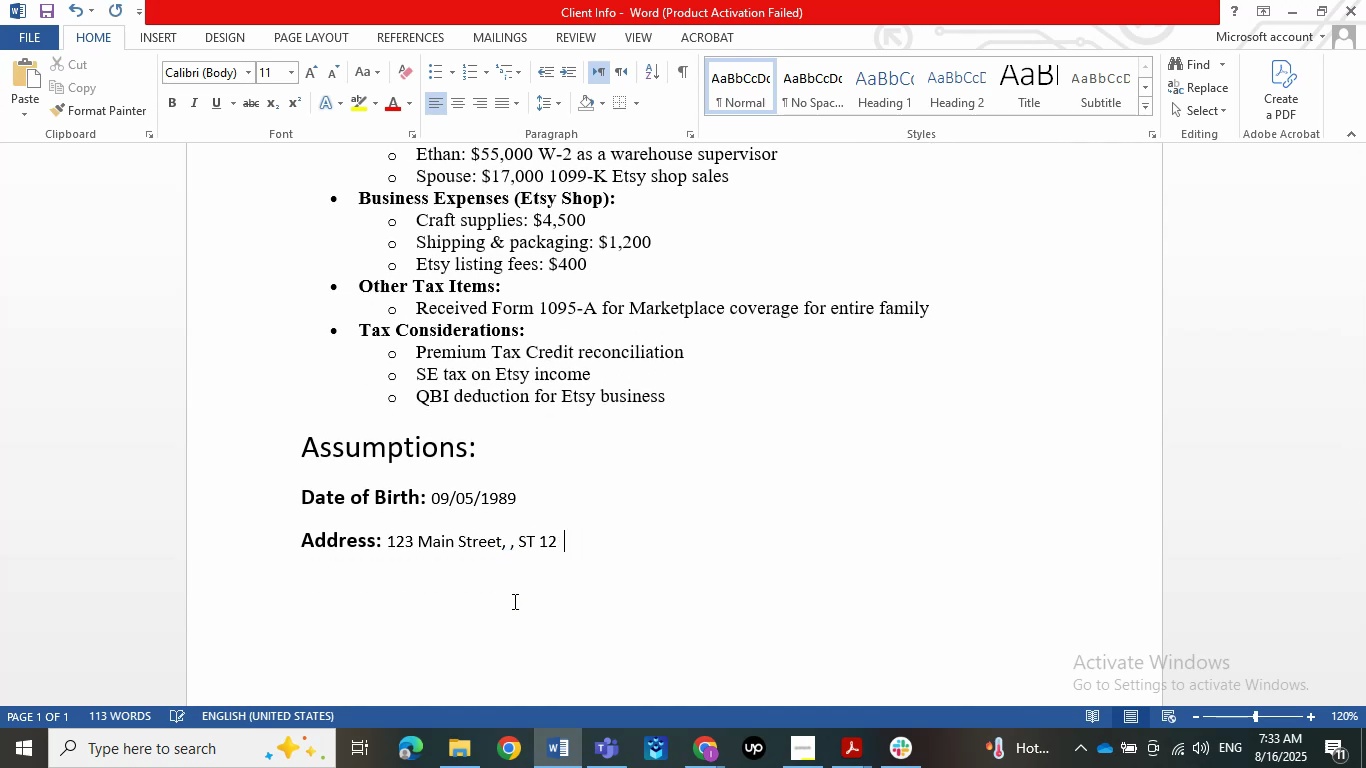 
key(Backspace)
 